 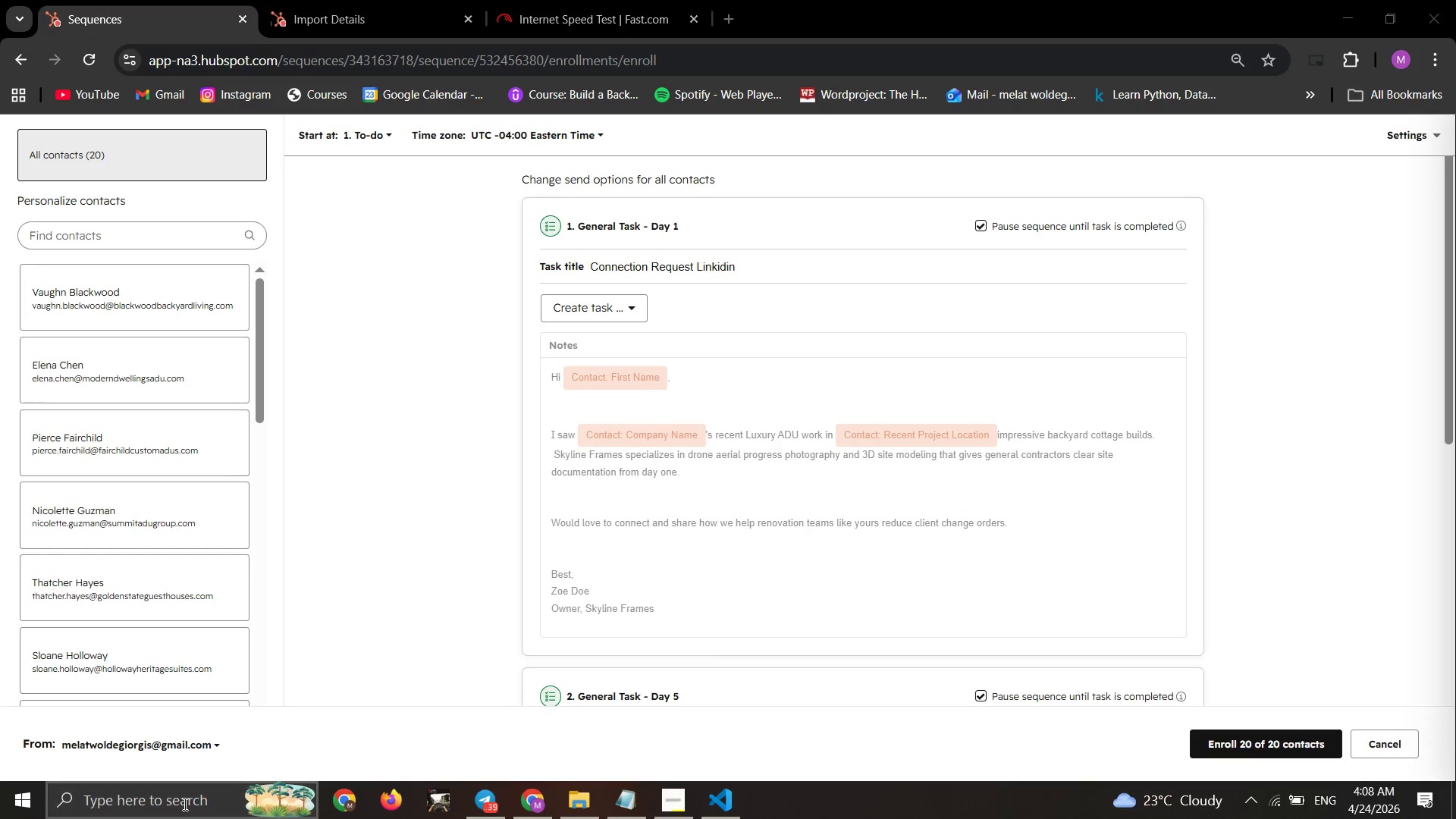 
type(snip)
 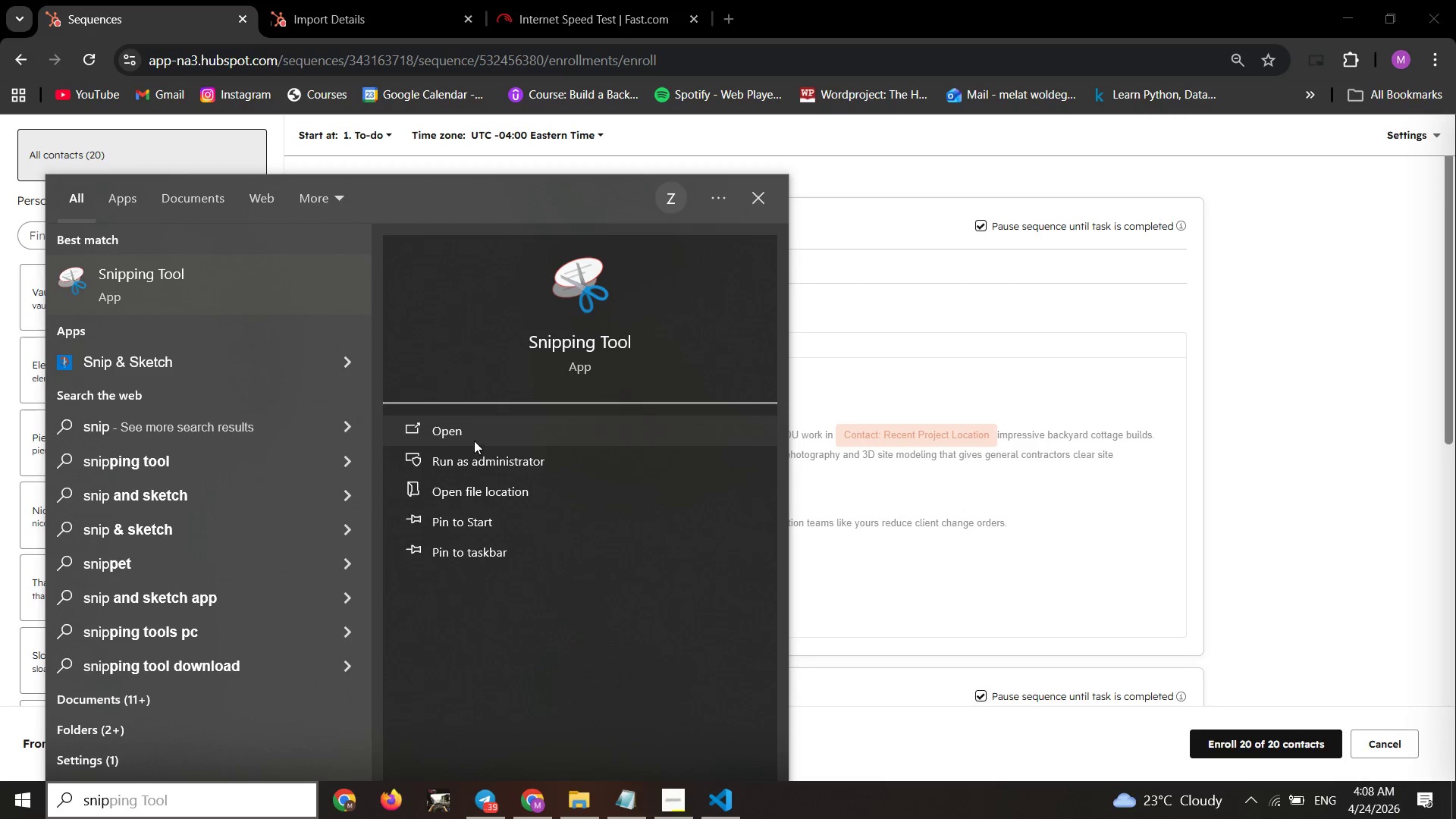 
left_click_drag(start_coordinate=[483, 438], to_coordinate=[490, 444])
 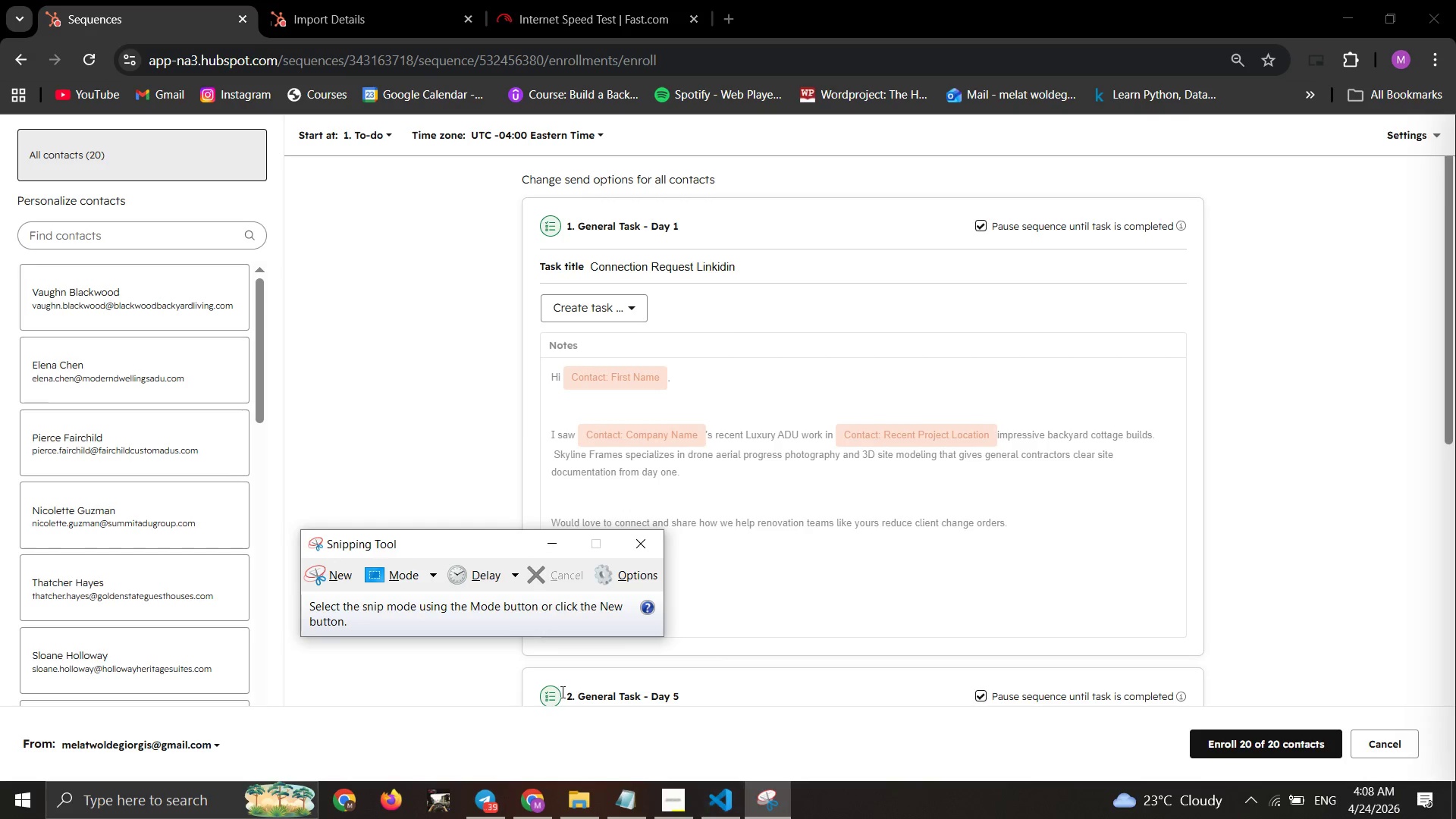 
wait(6.0)
 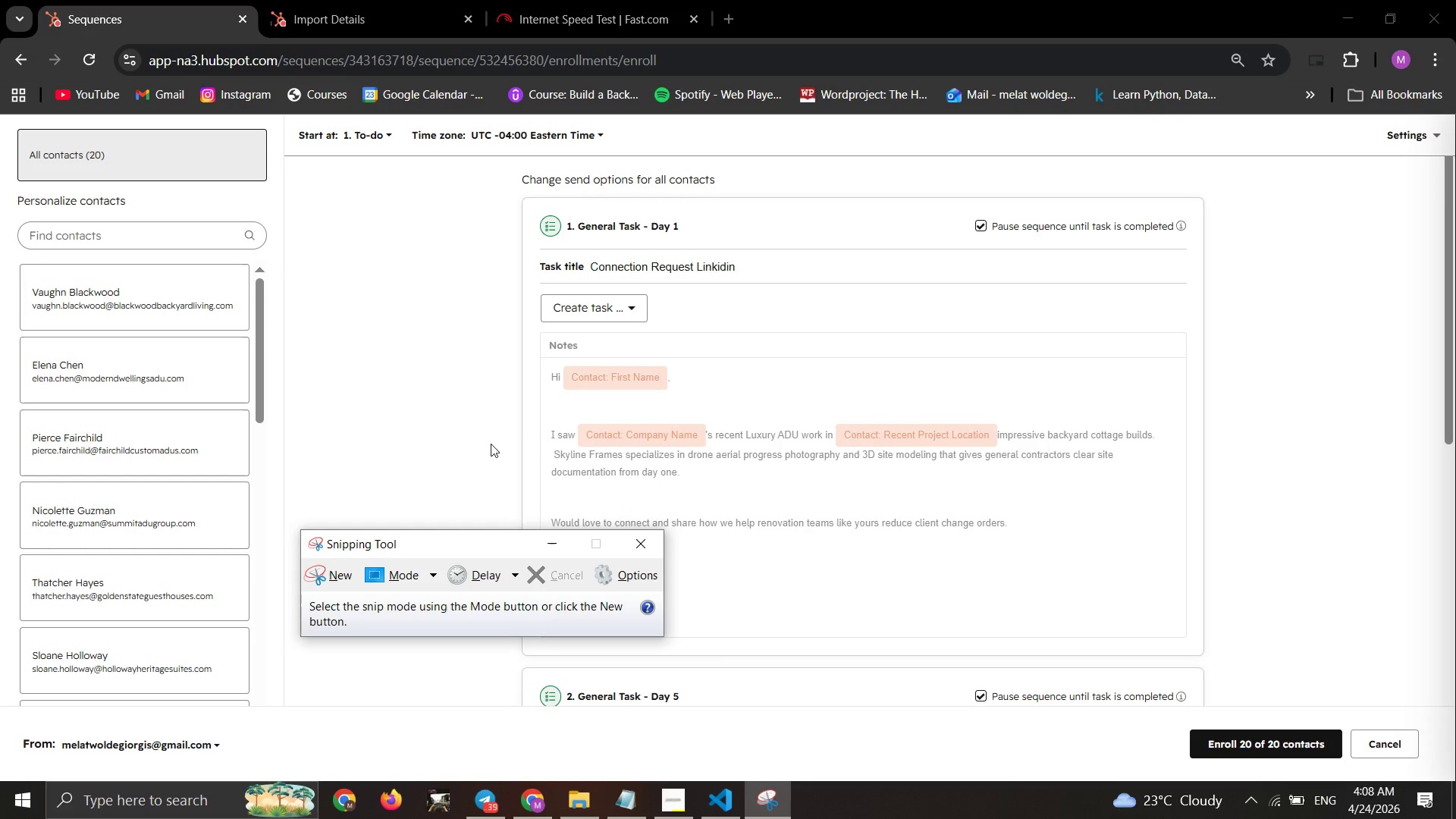 
left_click([312, 571])
 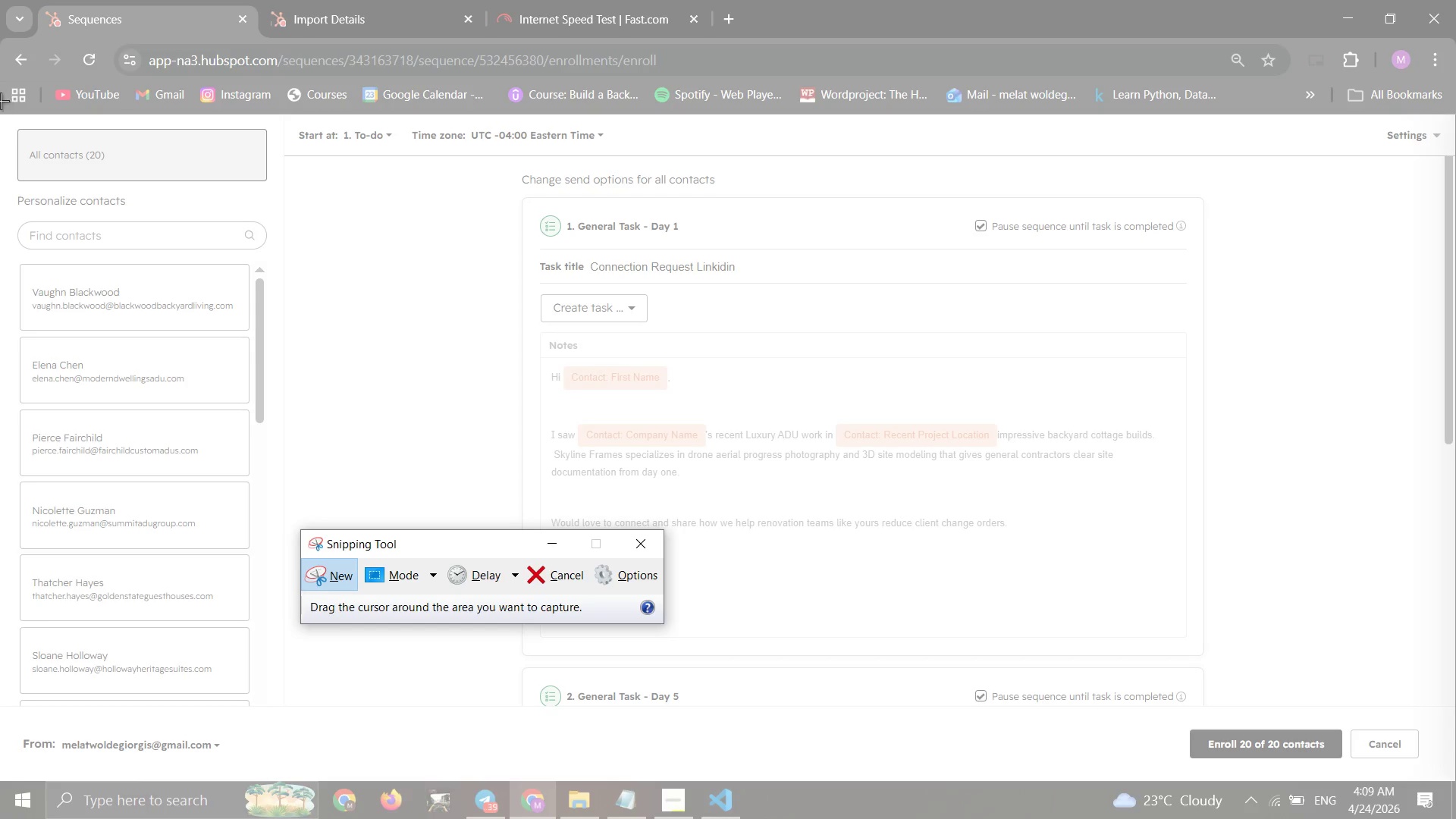 
wait(8.69)
 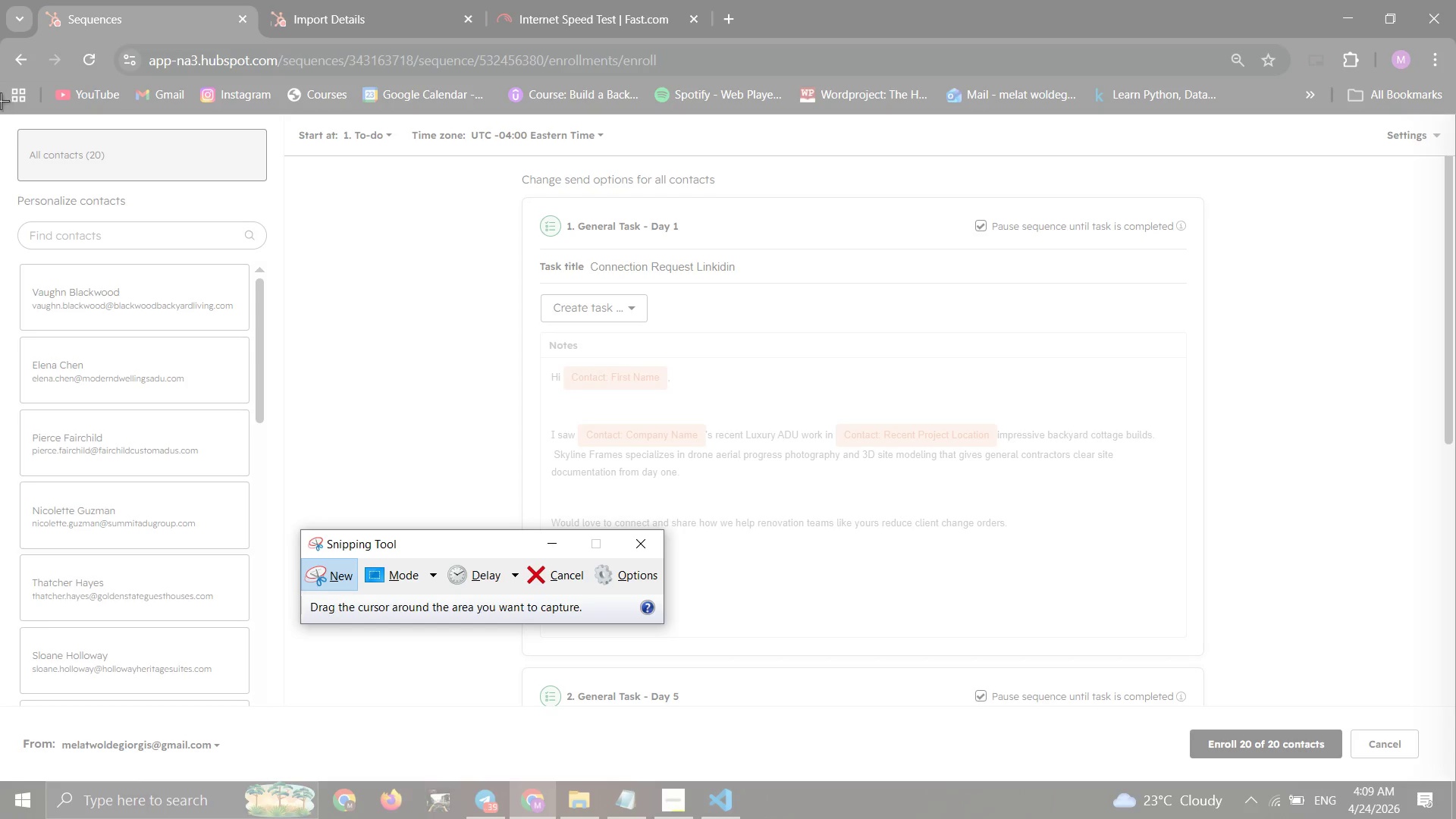 
left_click_drag(start_coordinate=[0, 110], to_coordinate=[1454, 783])
 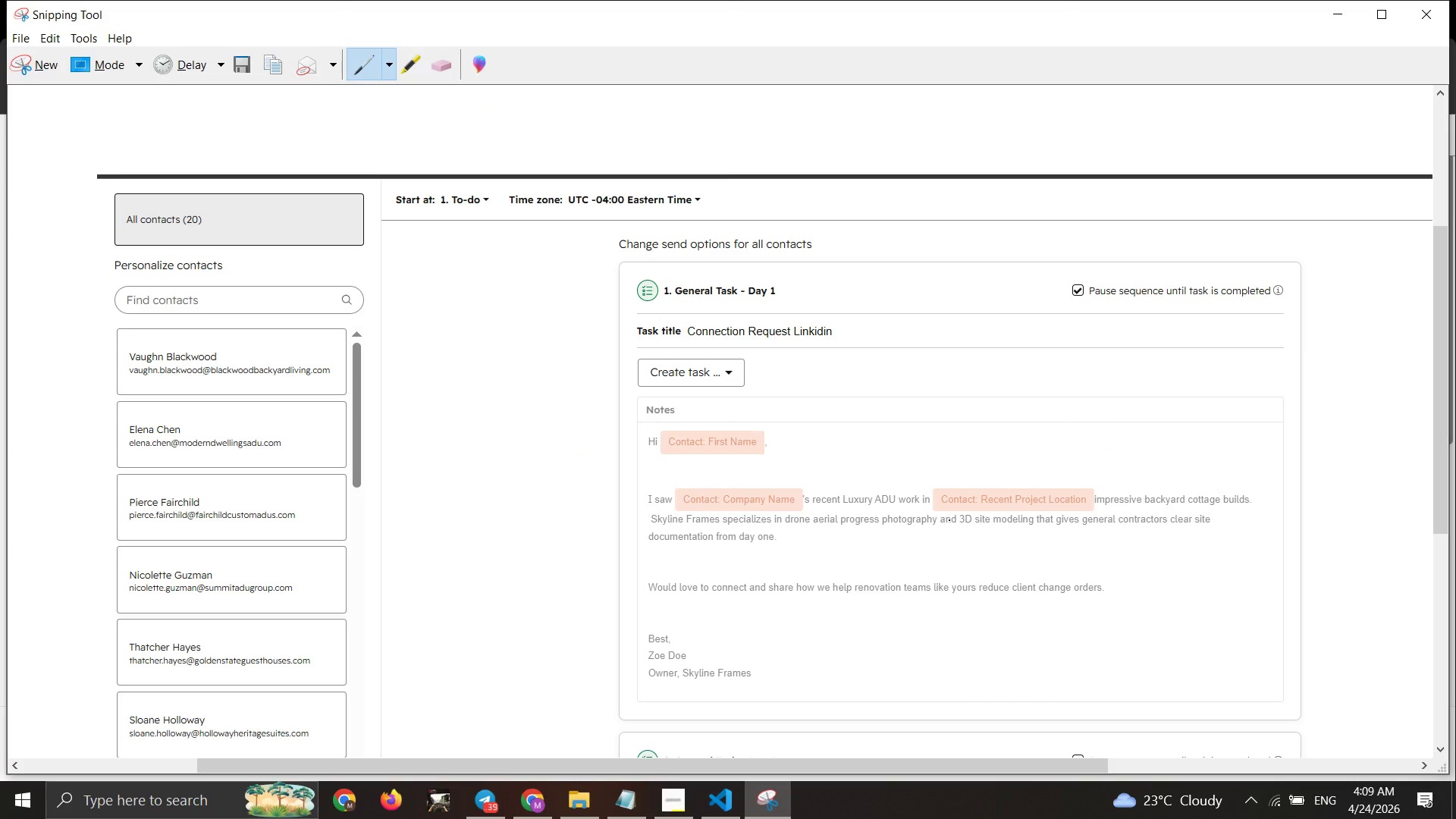 
key(Control+S)
 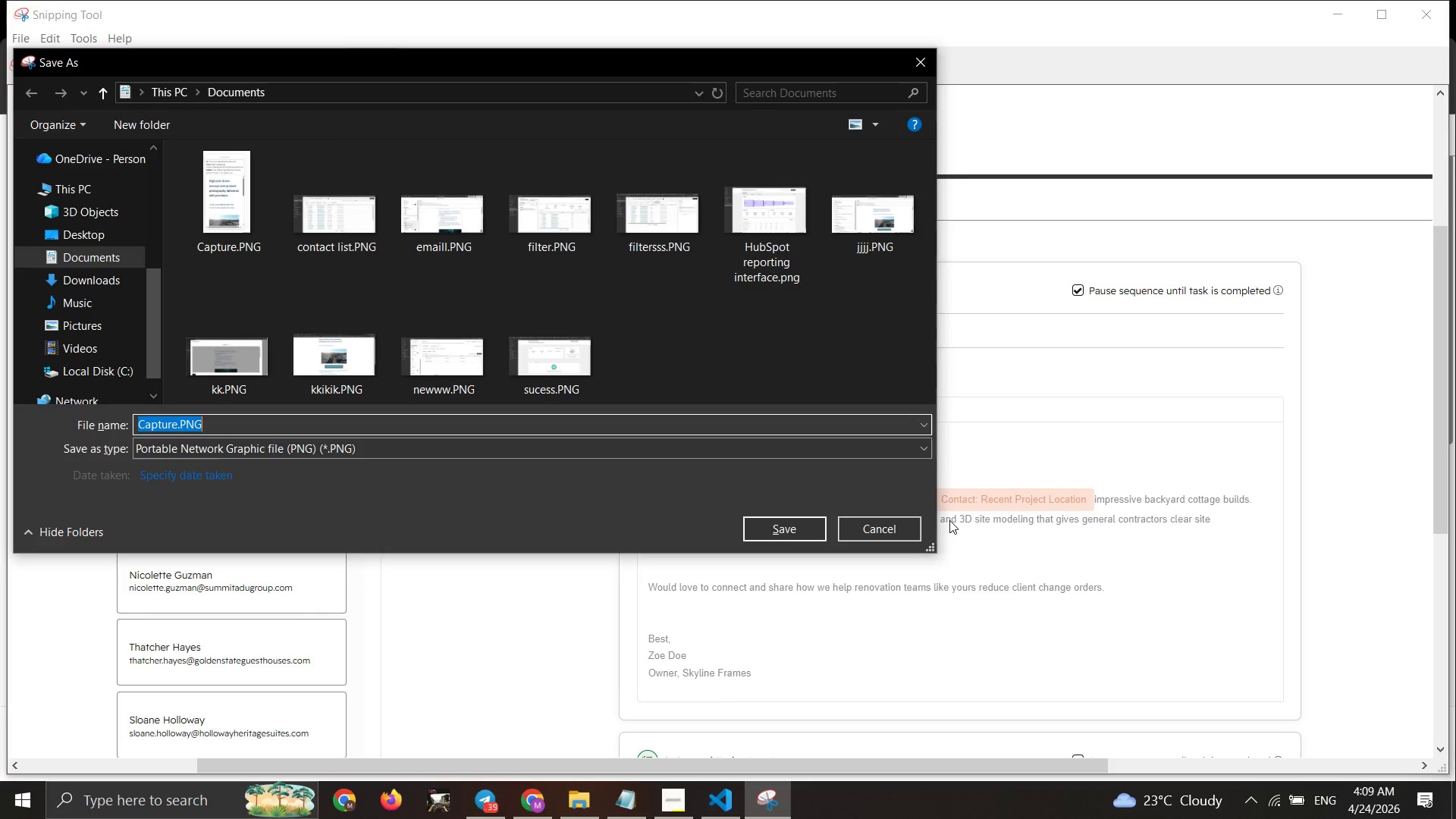 
type(staged)
 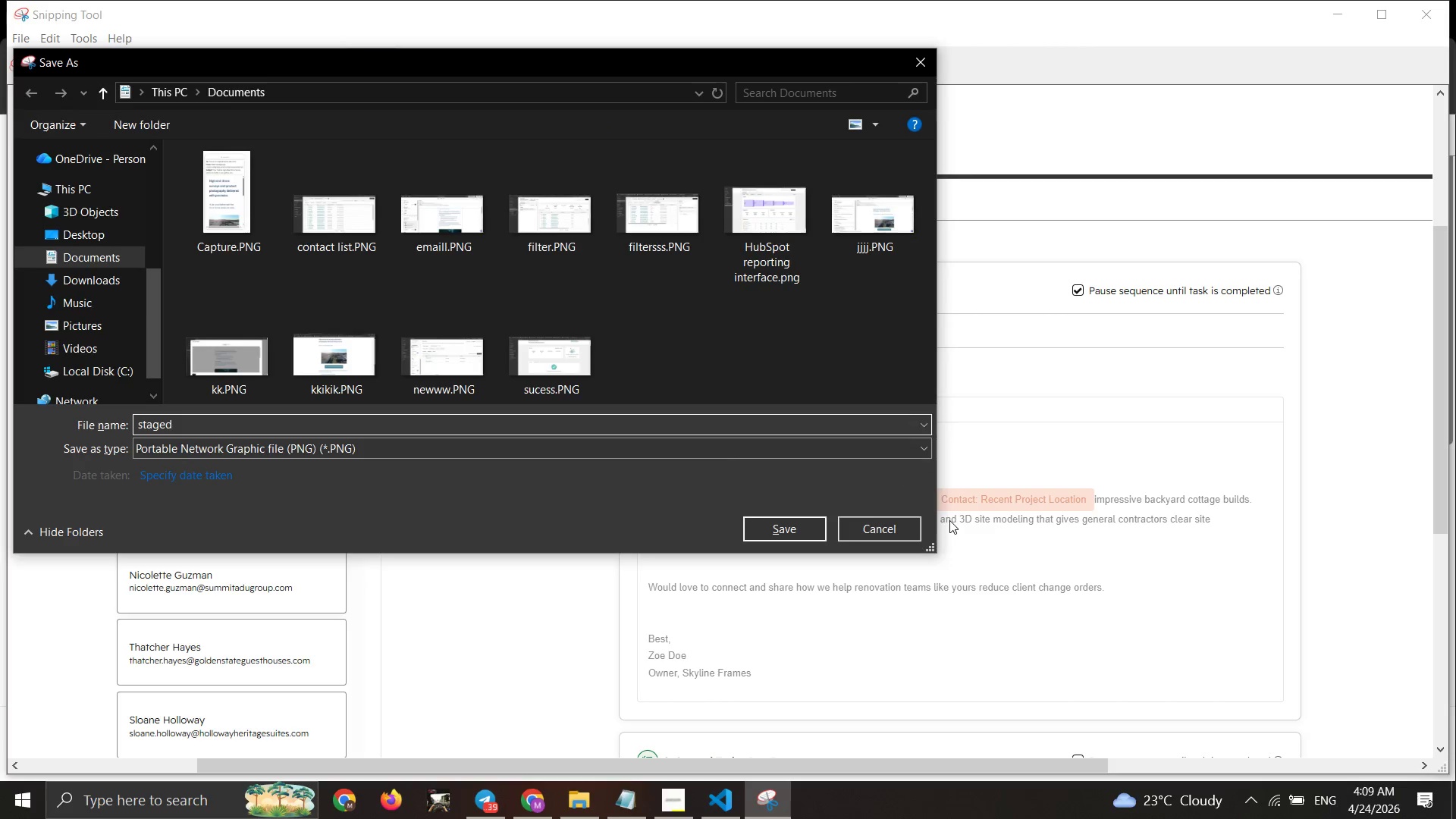 
key(Enter)
 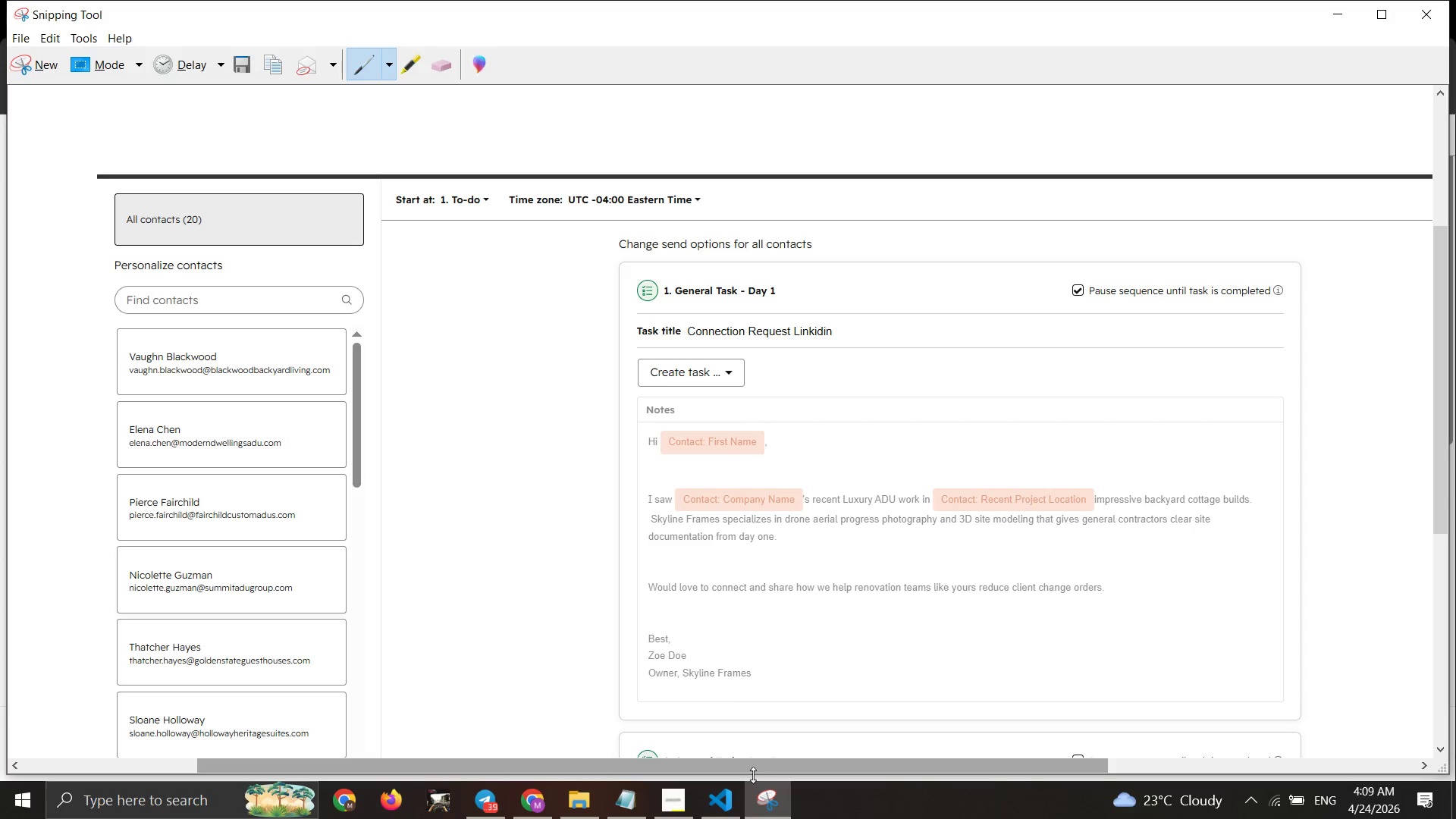 
wait(6.41)
 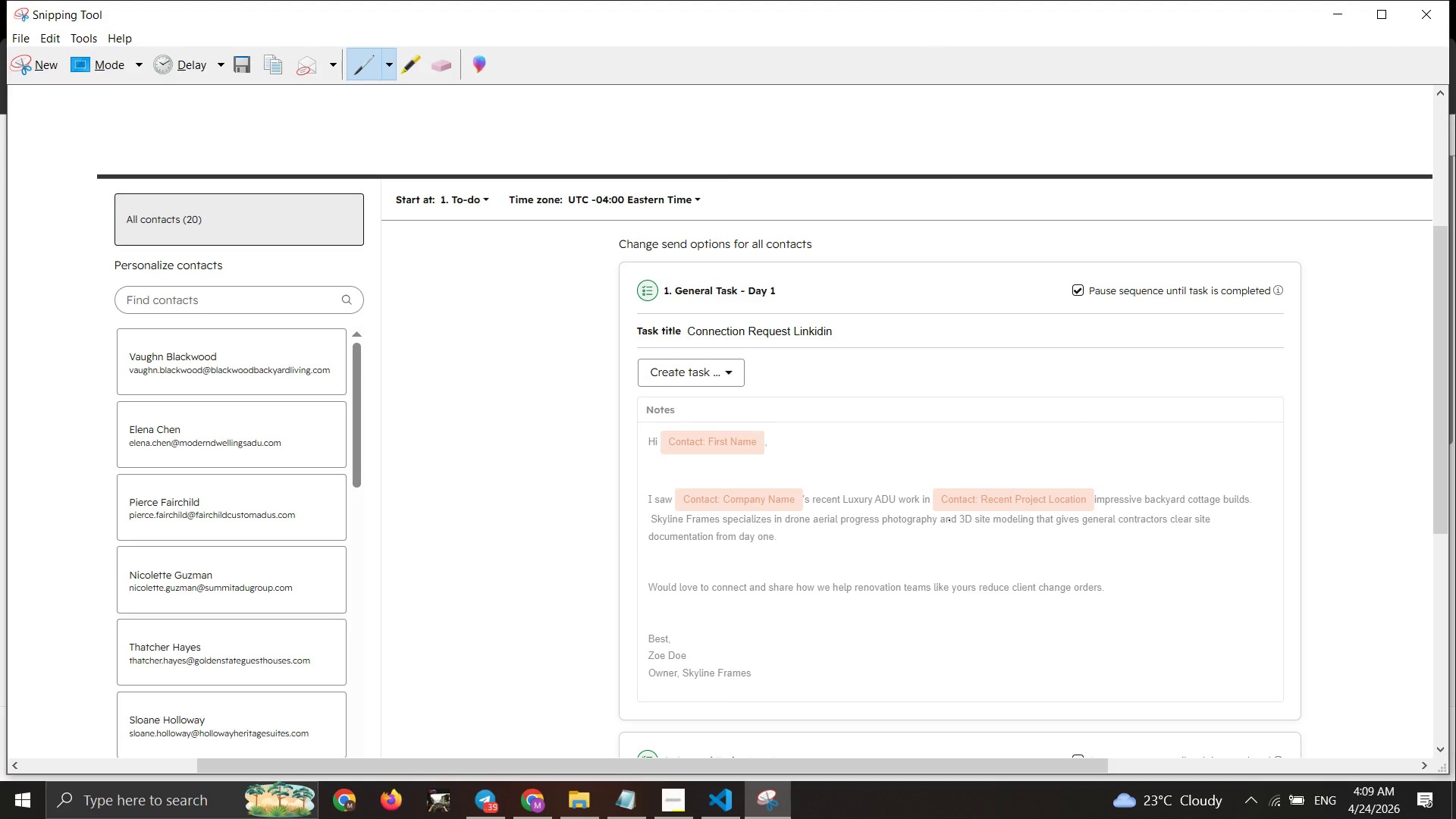 
right_click([726, 790])
 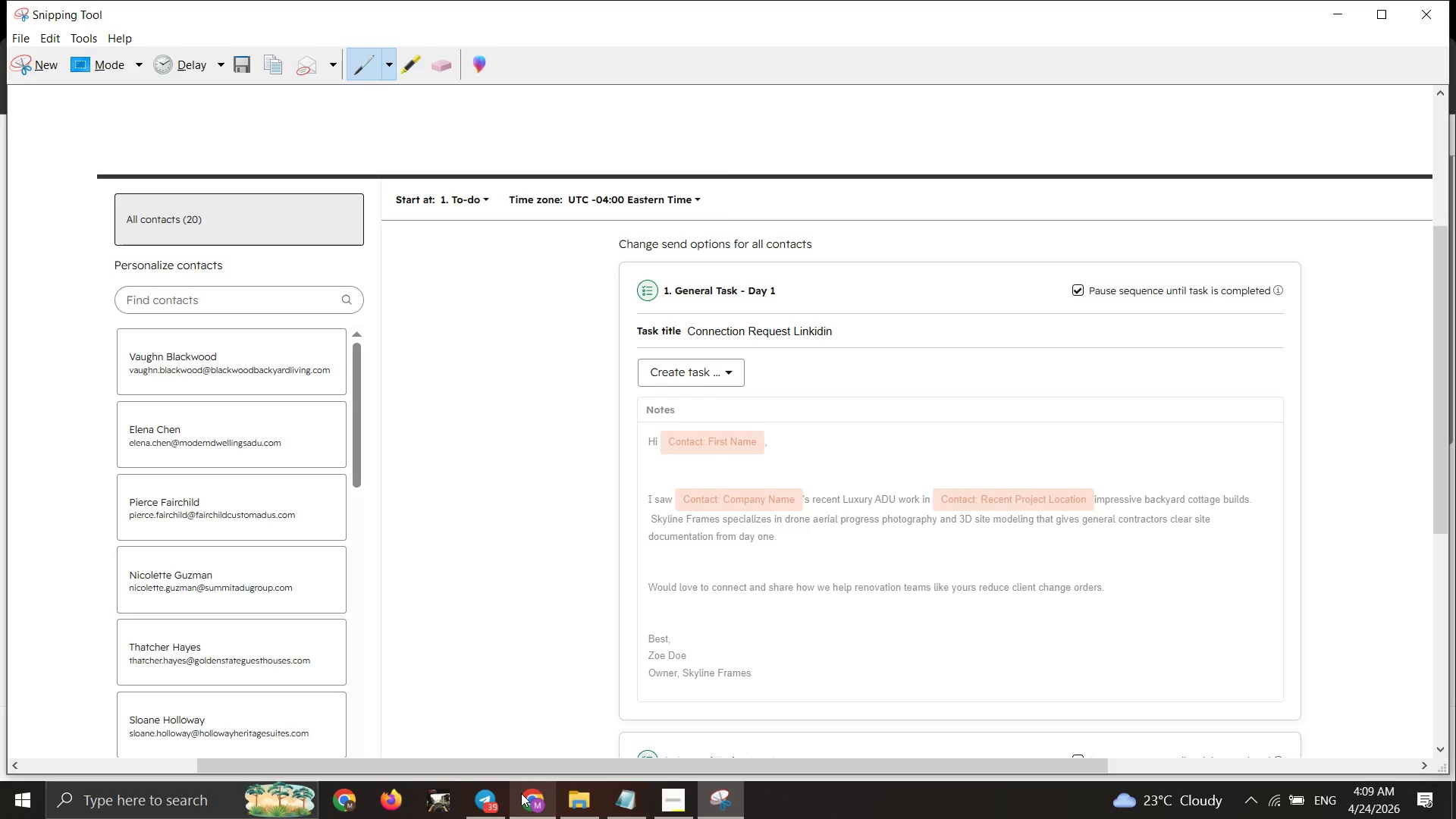 
left_click([520, 795])
 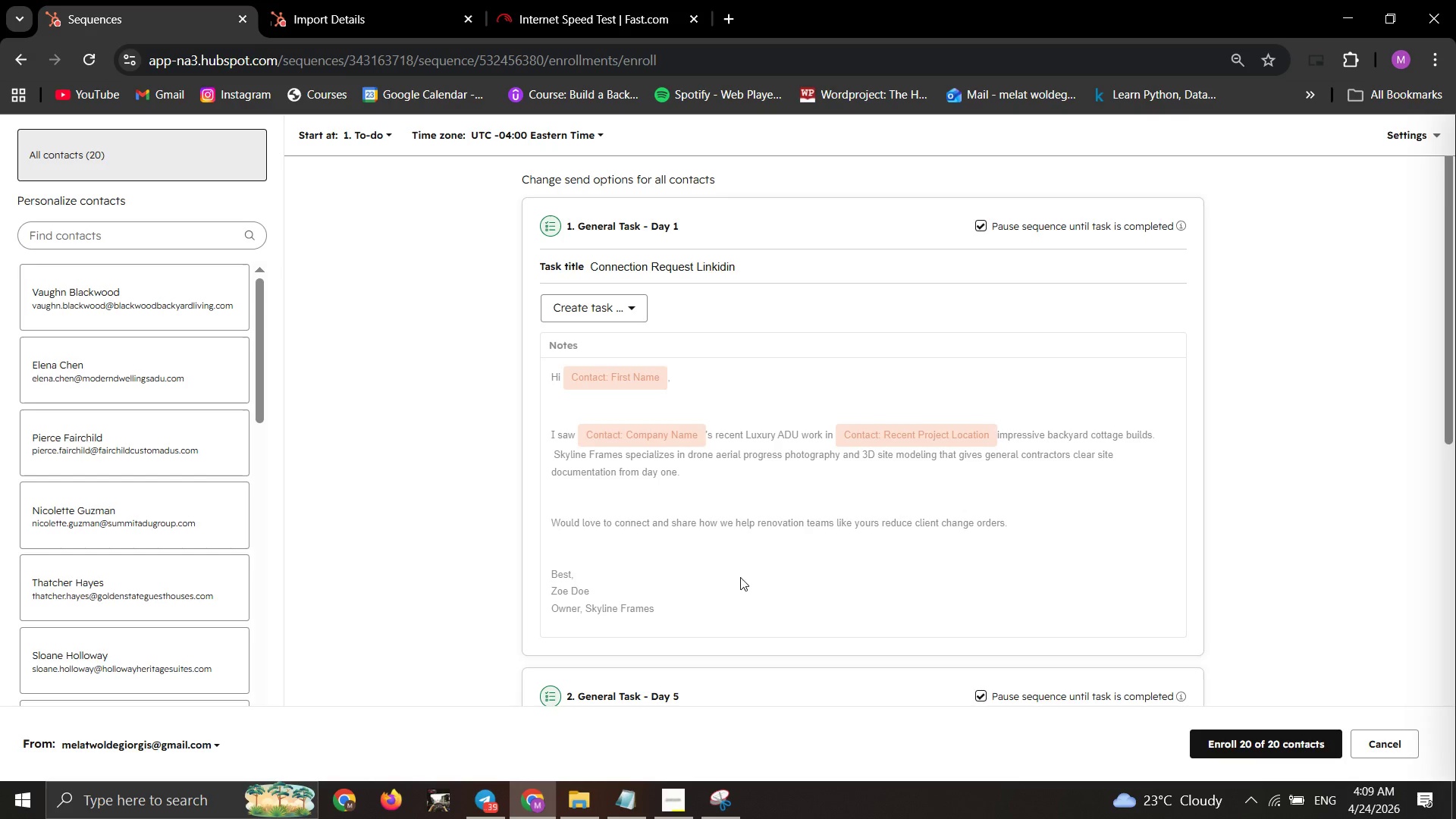 
scroll: coordinate [764, 571], scroll_direction: up, amount: 2.0
 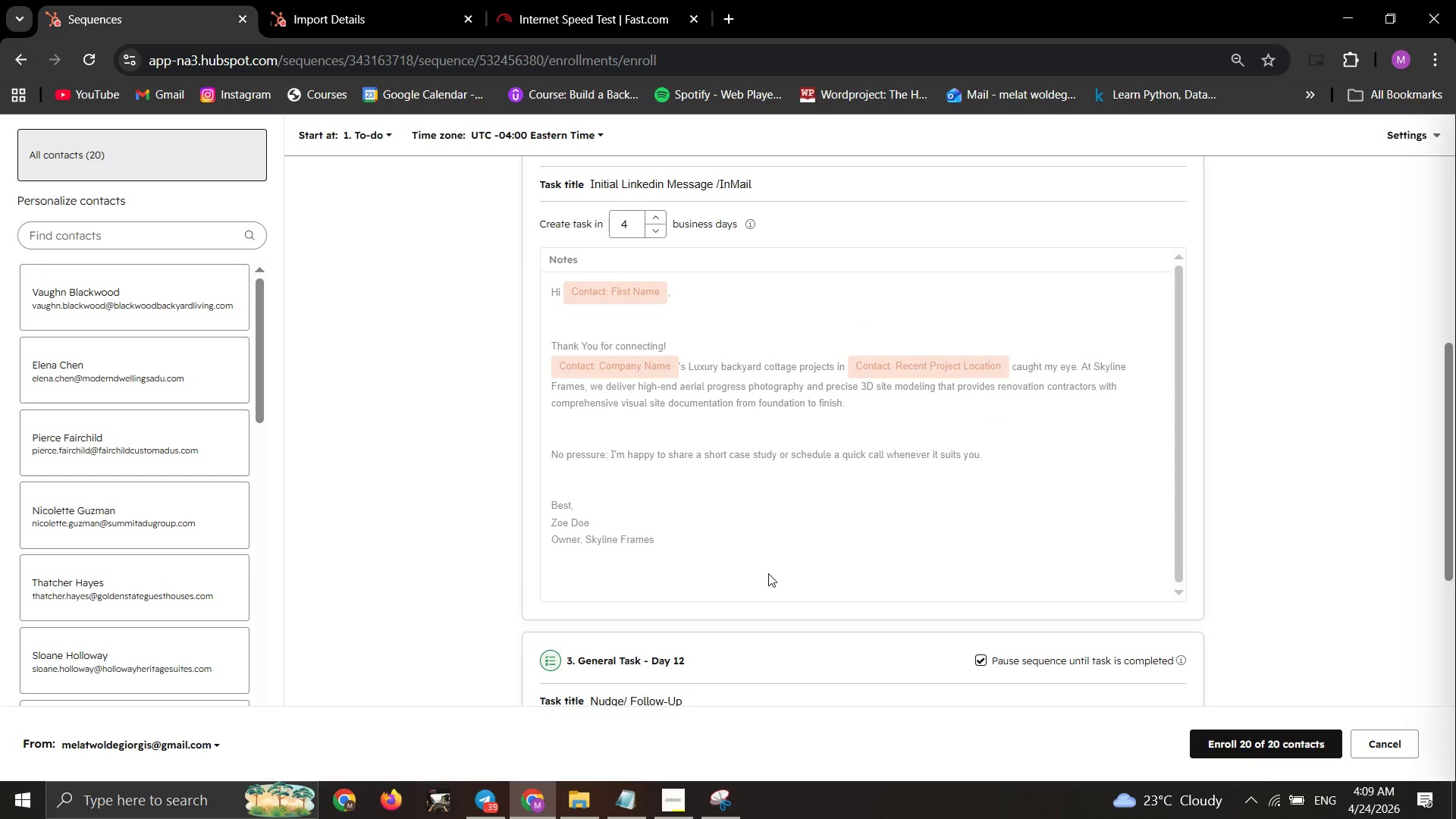 
scroll: coordinate [770, 576], scroll_direction: down, amount: 10.0
 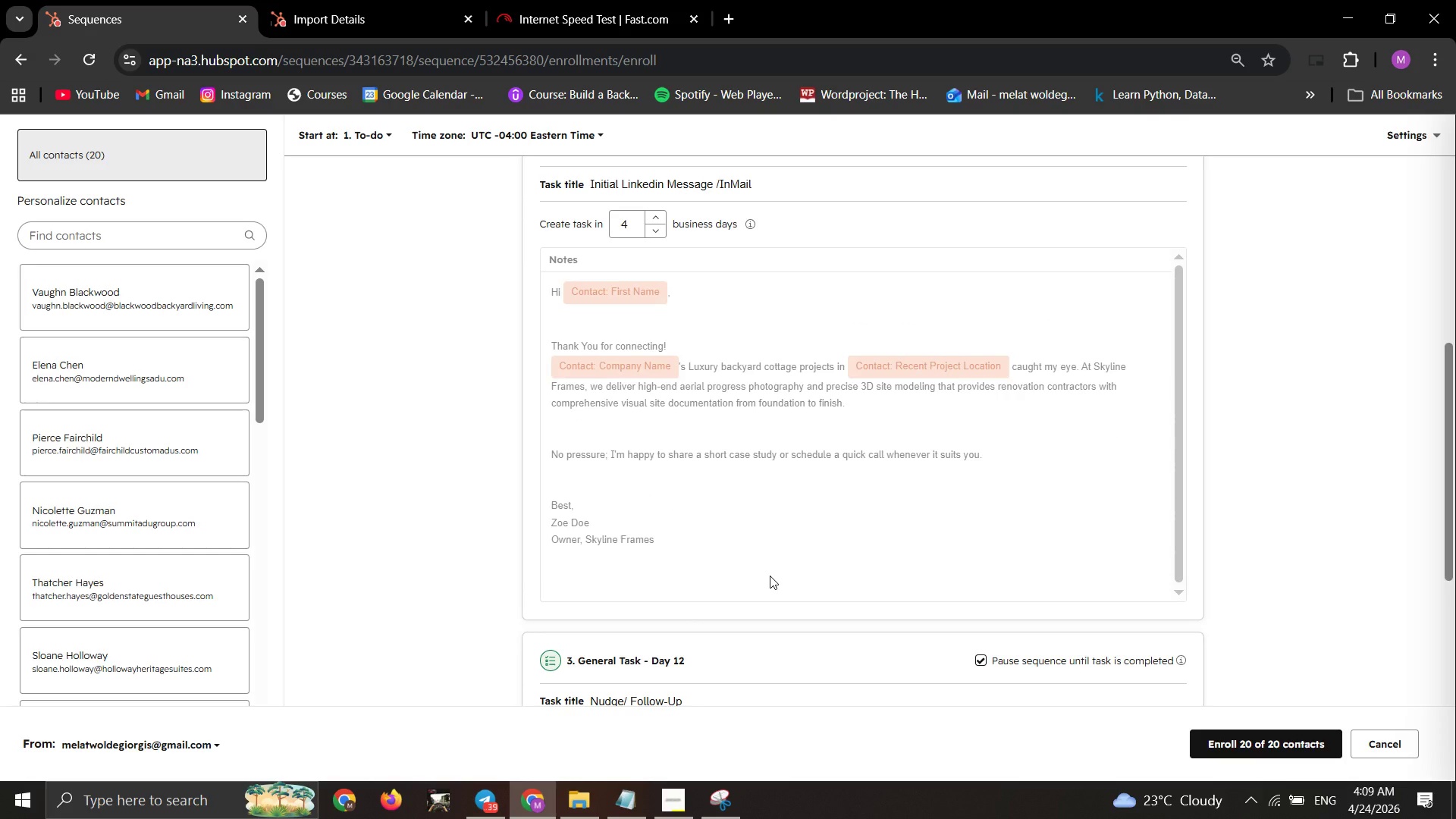 
scroll: coordinate [773, 579], scroll_direction: up, amount: 14.0
 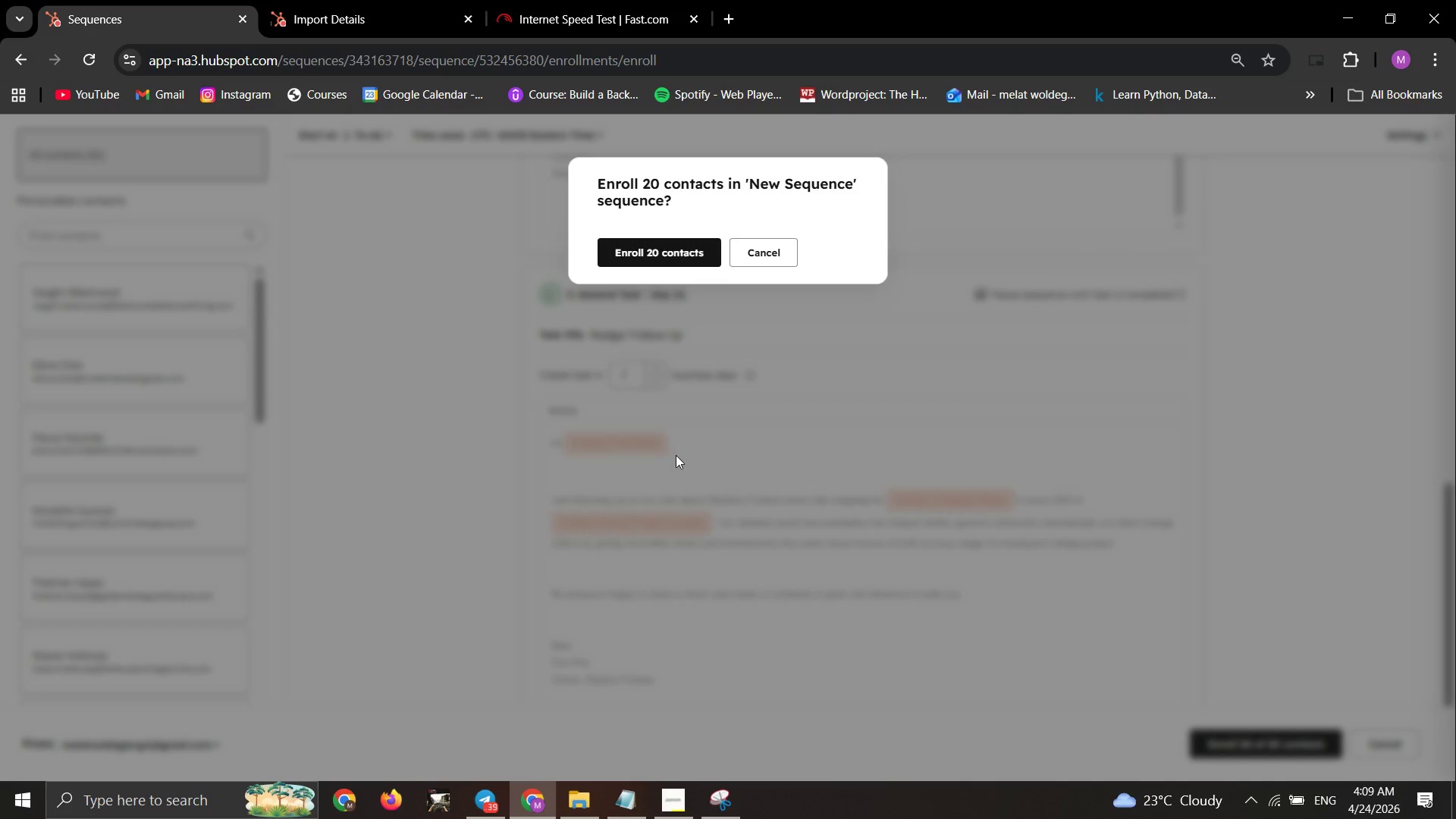 
left_click([688, 254])
 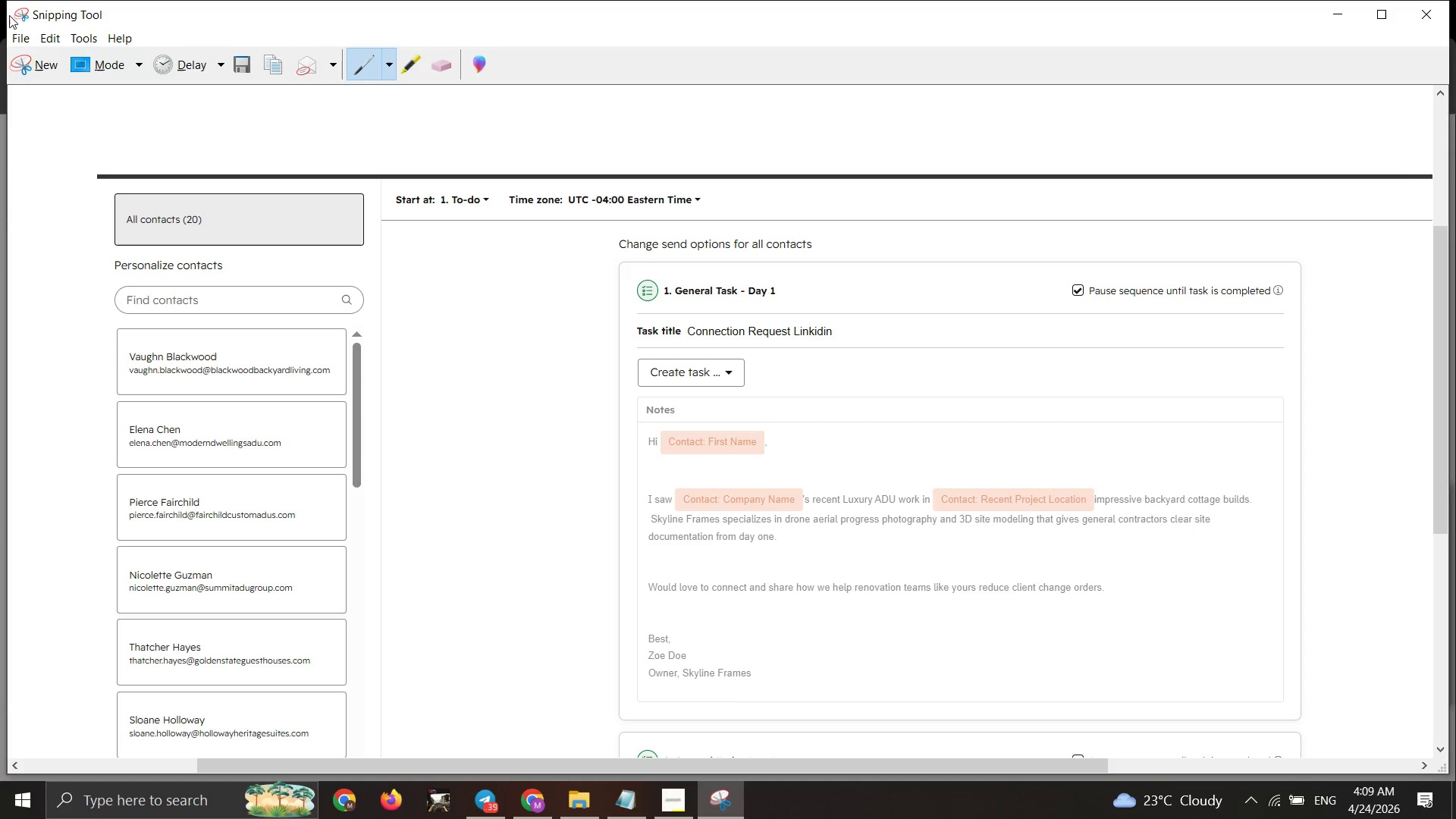 
left_click([29, 61])
 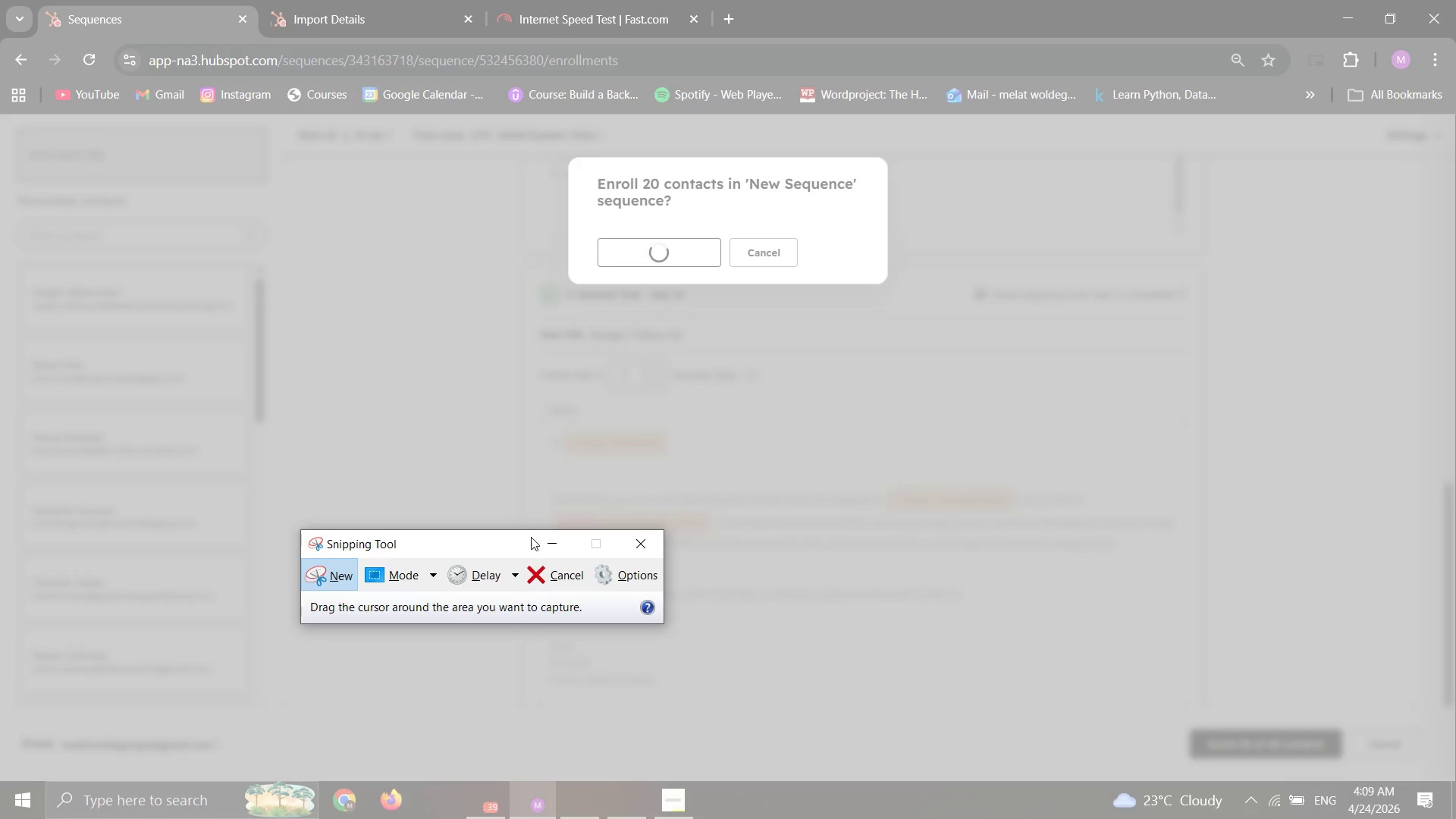 
left_click([550, 548])
 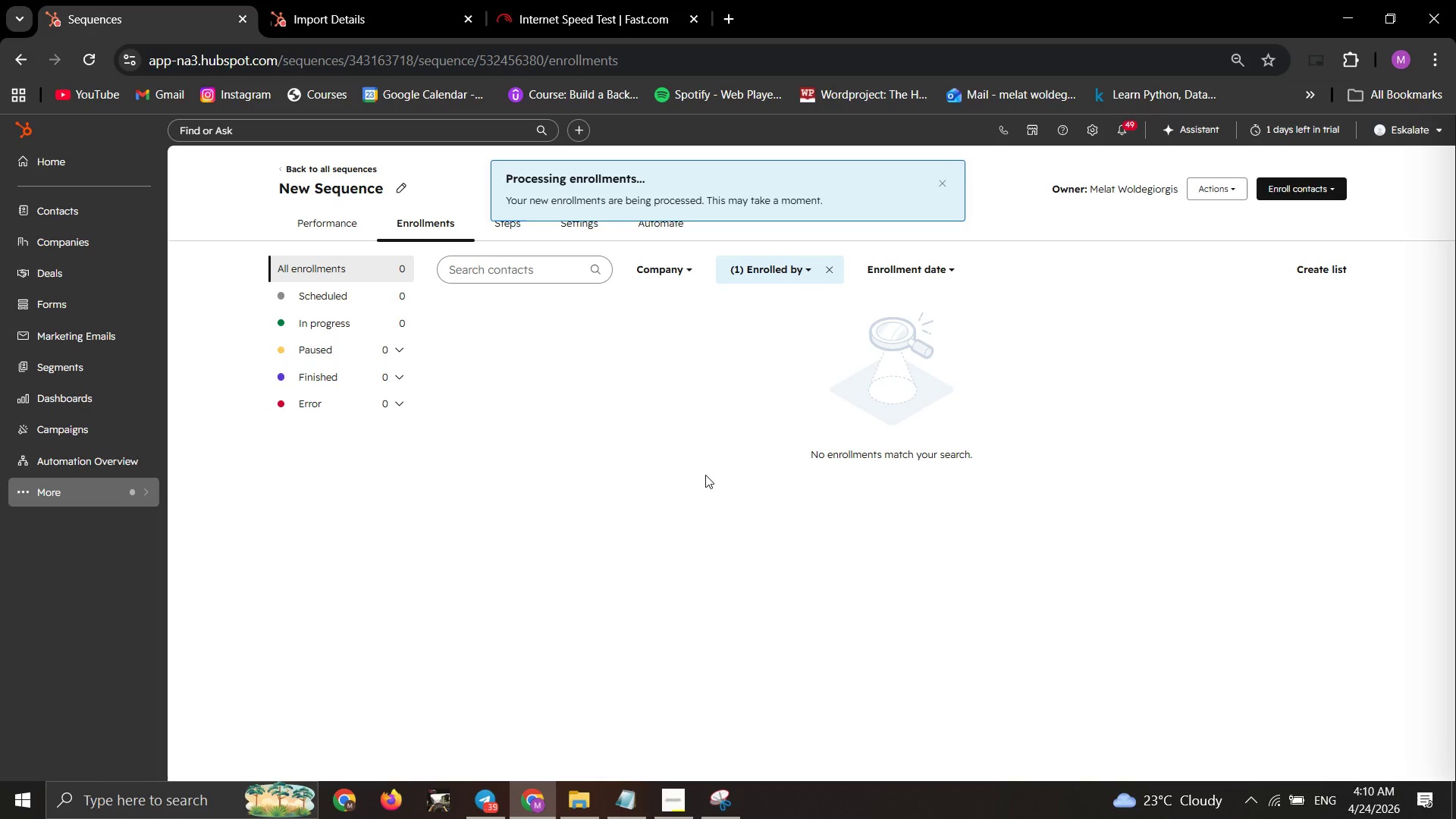 
wait(18.66)
 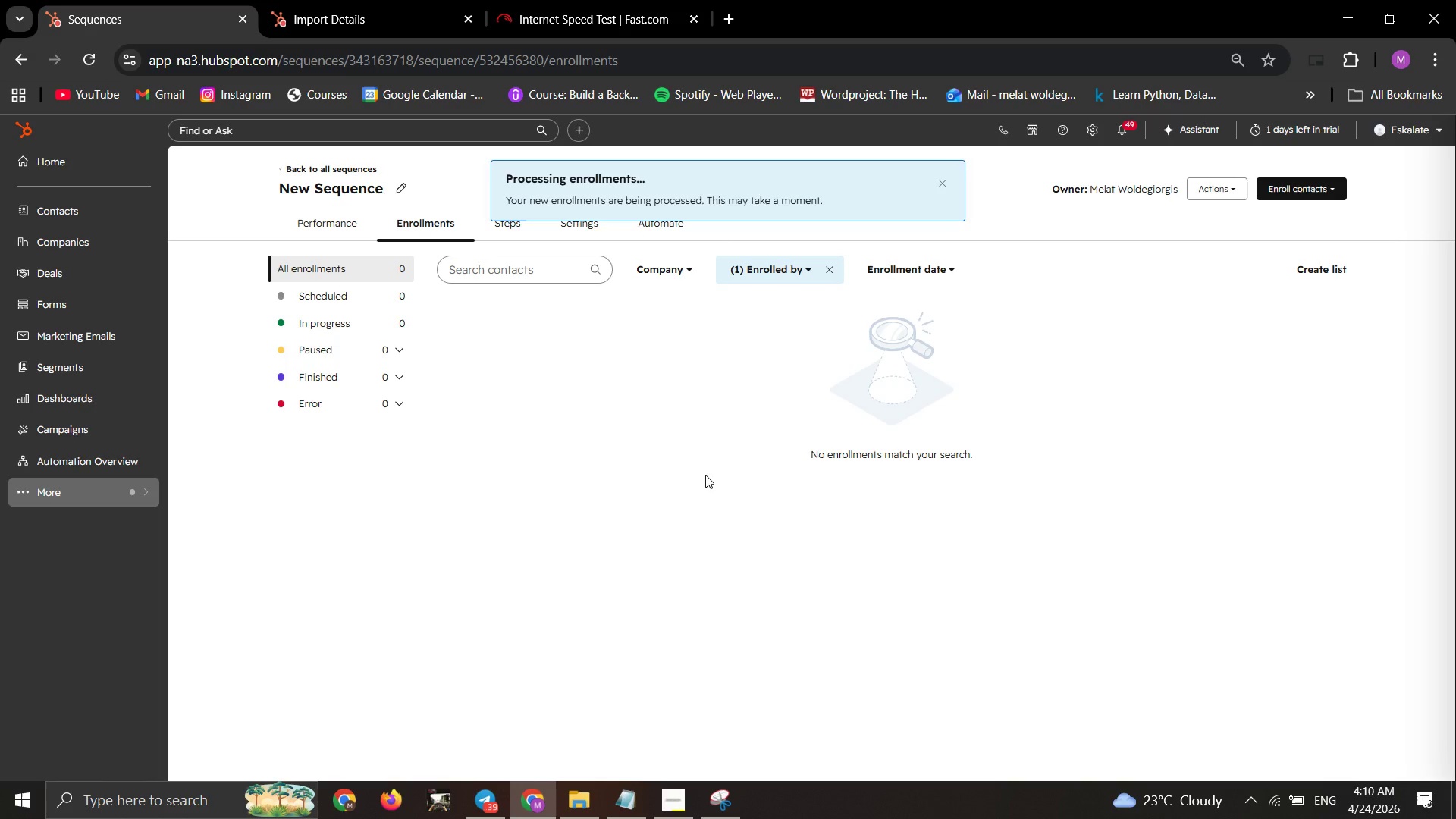 
mouse_move([686, 789])
 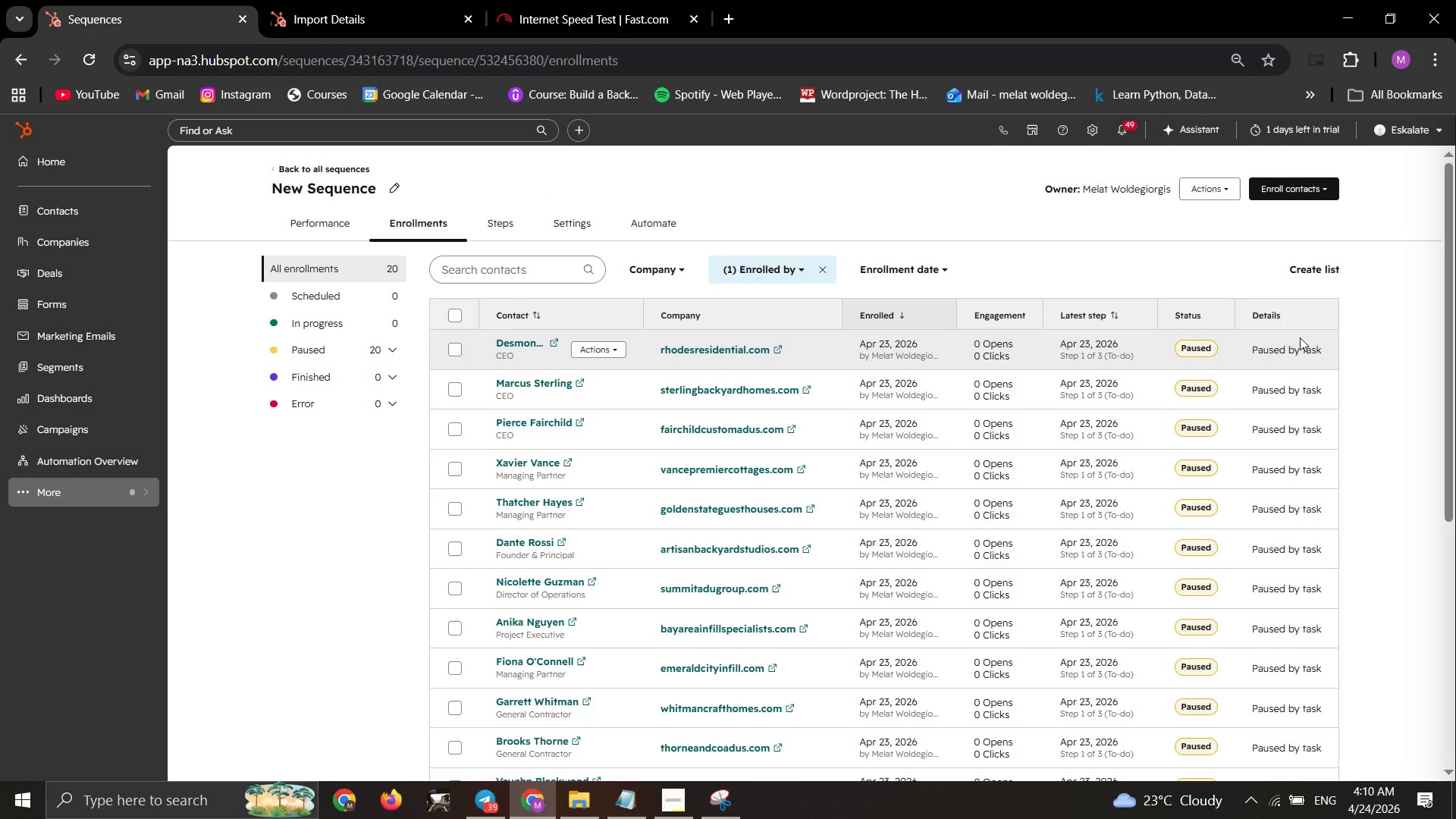 
left_click([1196, 355])
 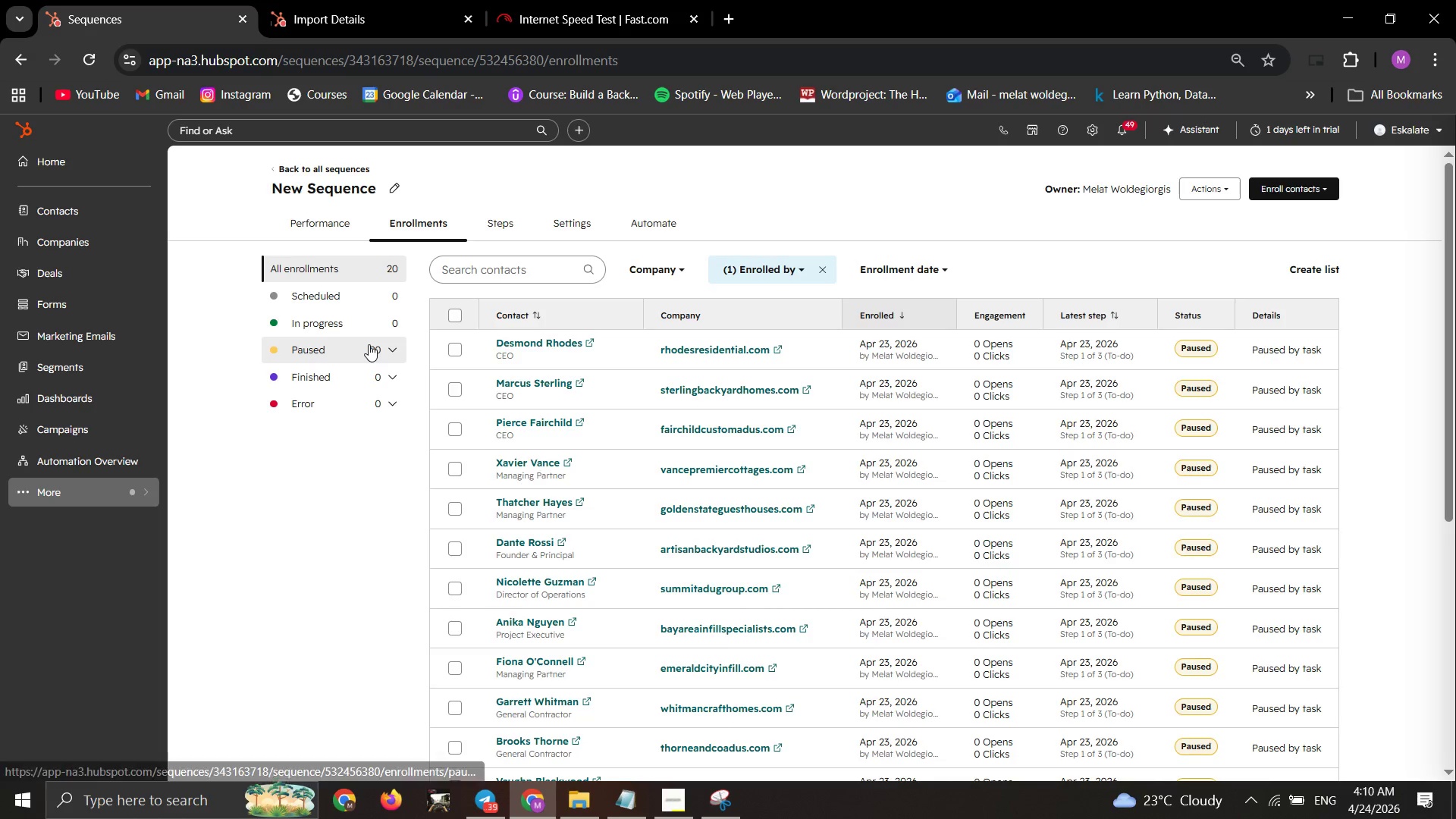 
wait(6.11)
 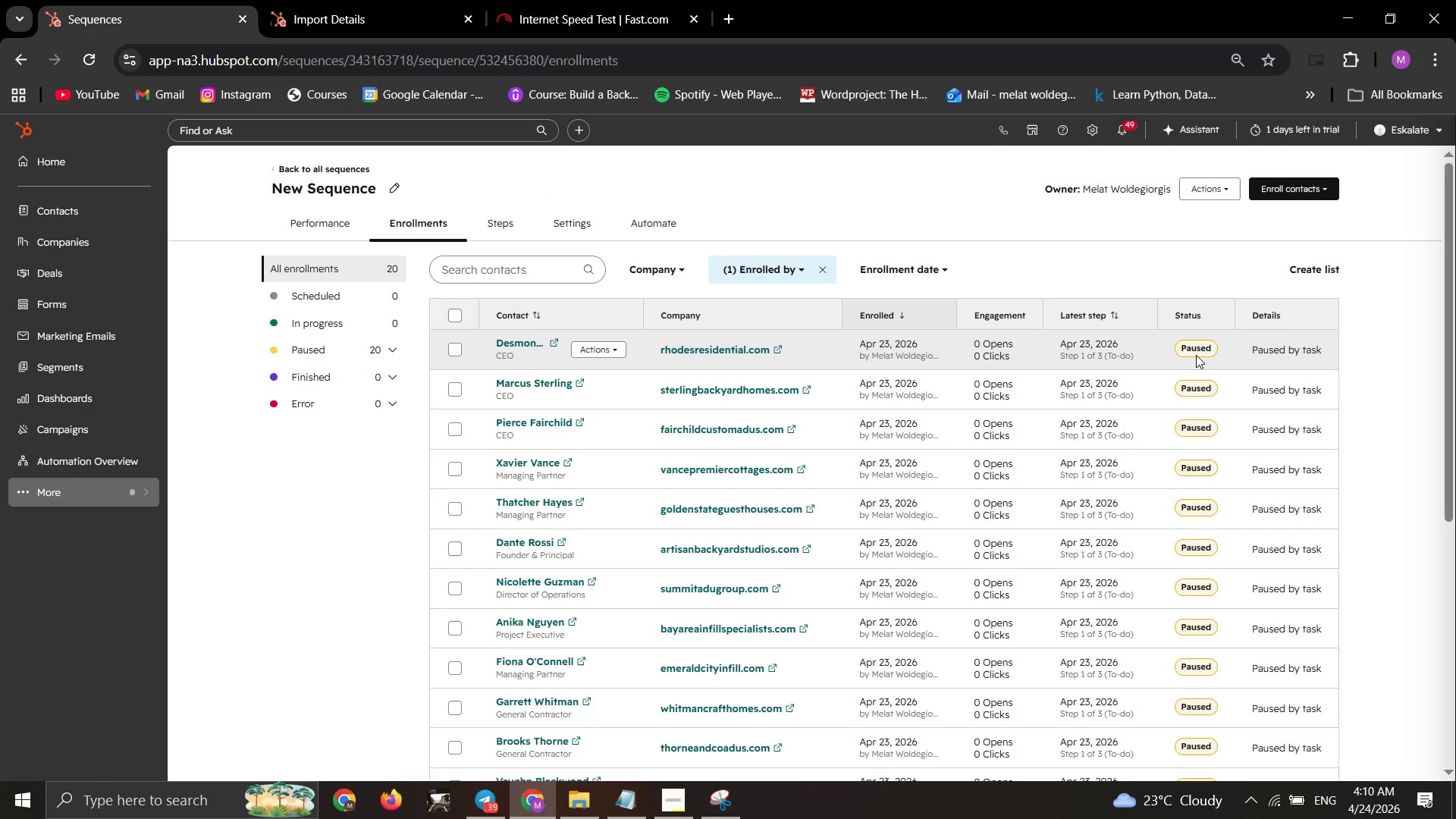 
left_click([366, 347])
 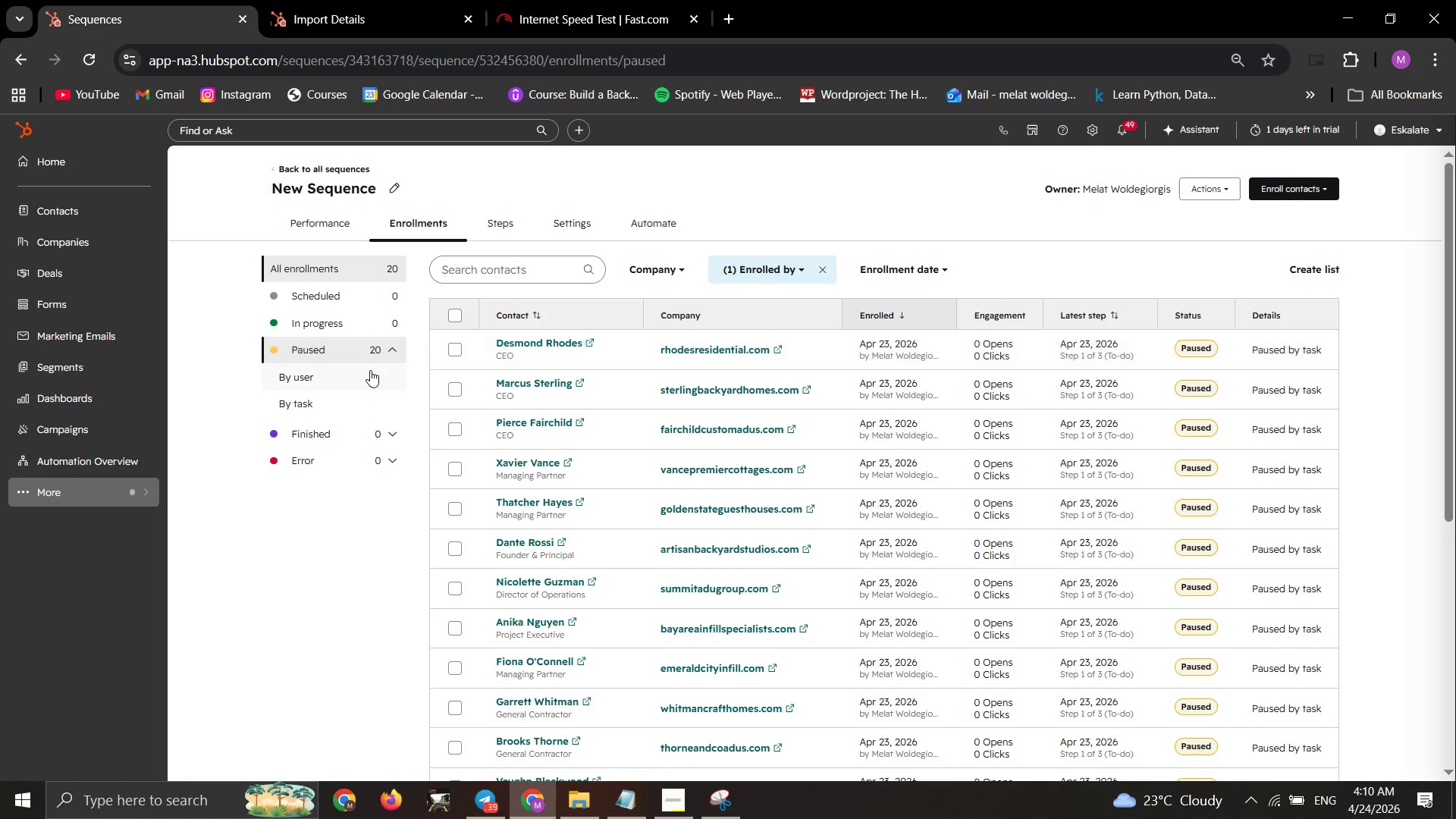 
left_click_drag(start_coordinate=[334, 382], to_coordinate=[326, 388])
 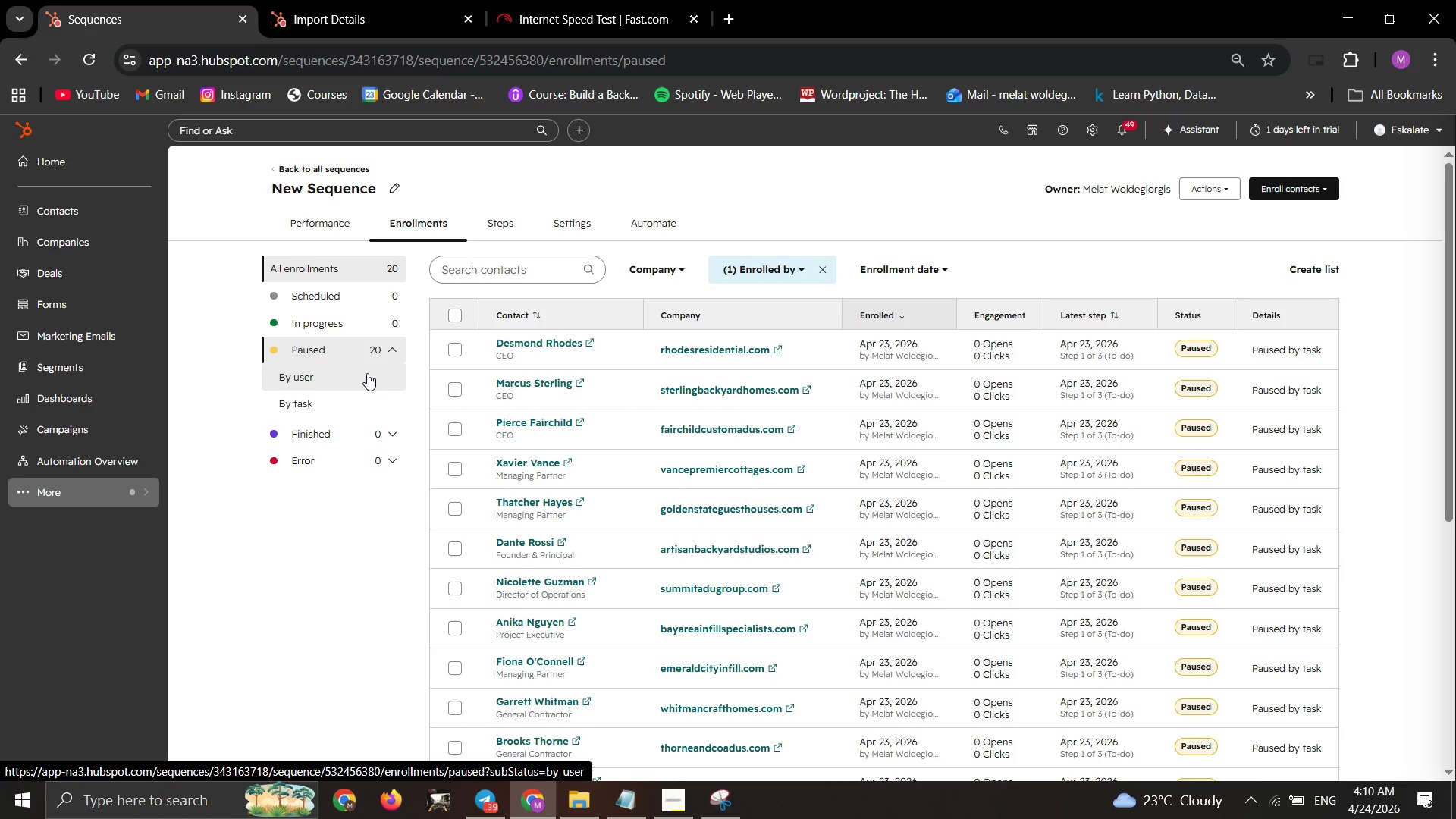 
left_click([363, 400])
 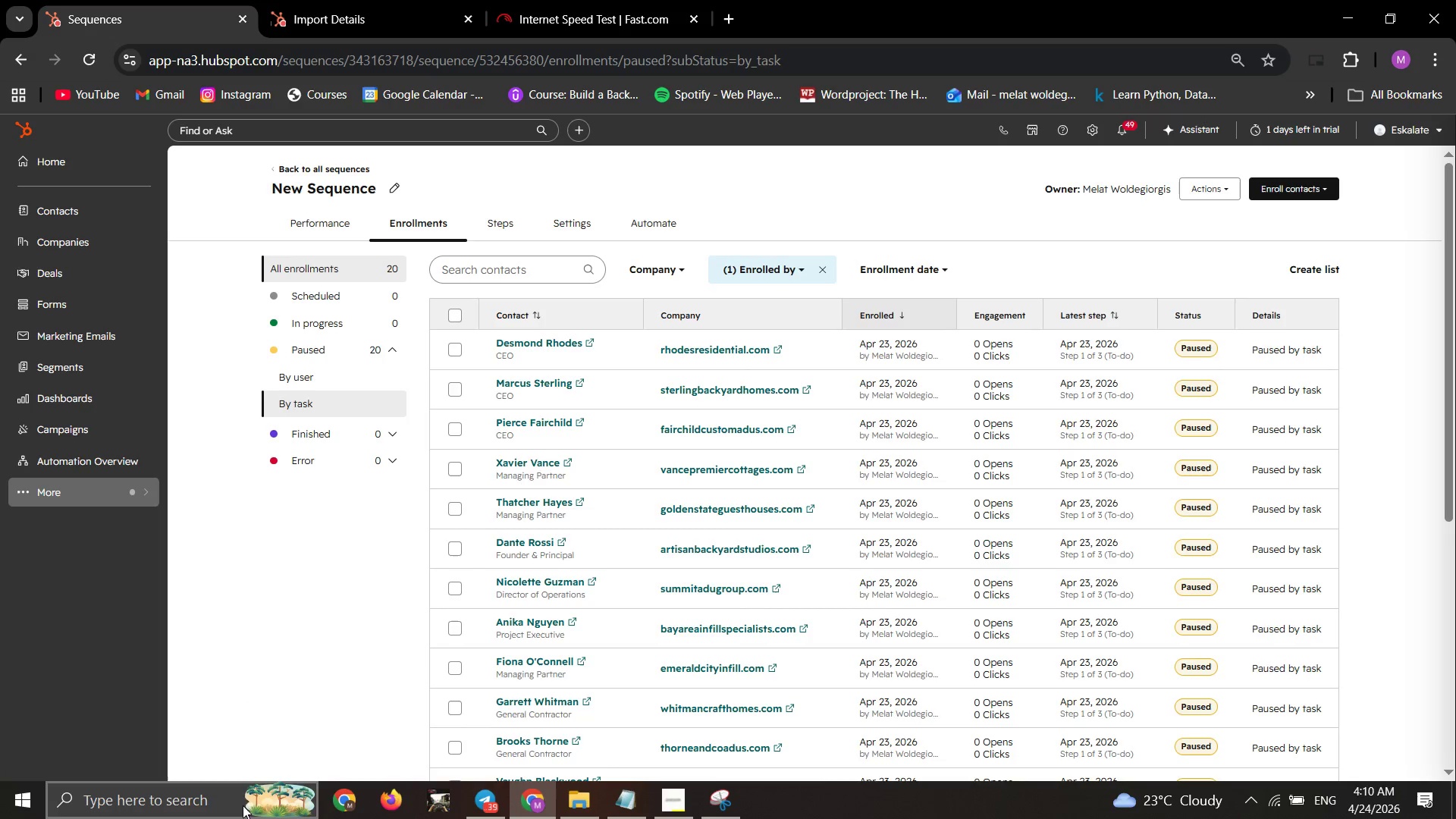 
wait(9.16)
 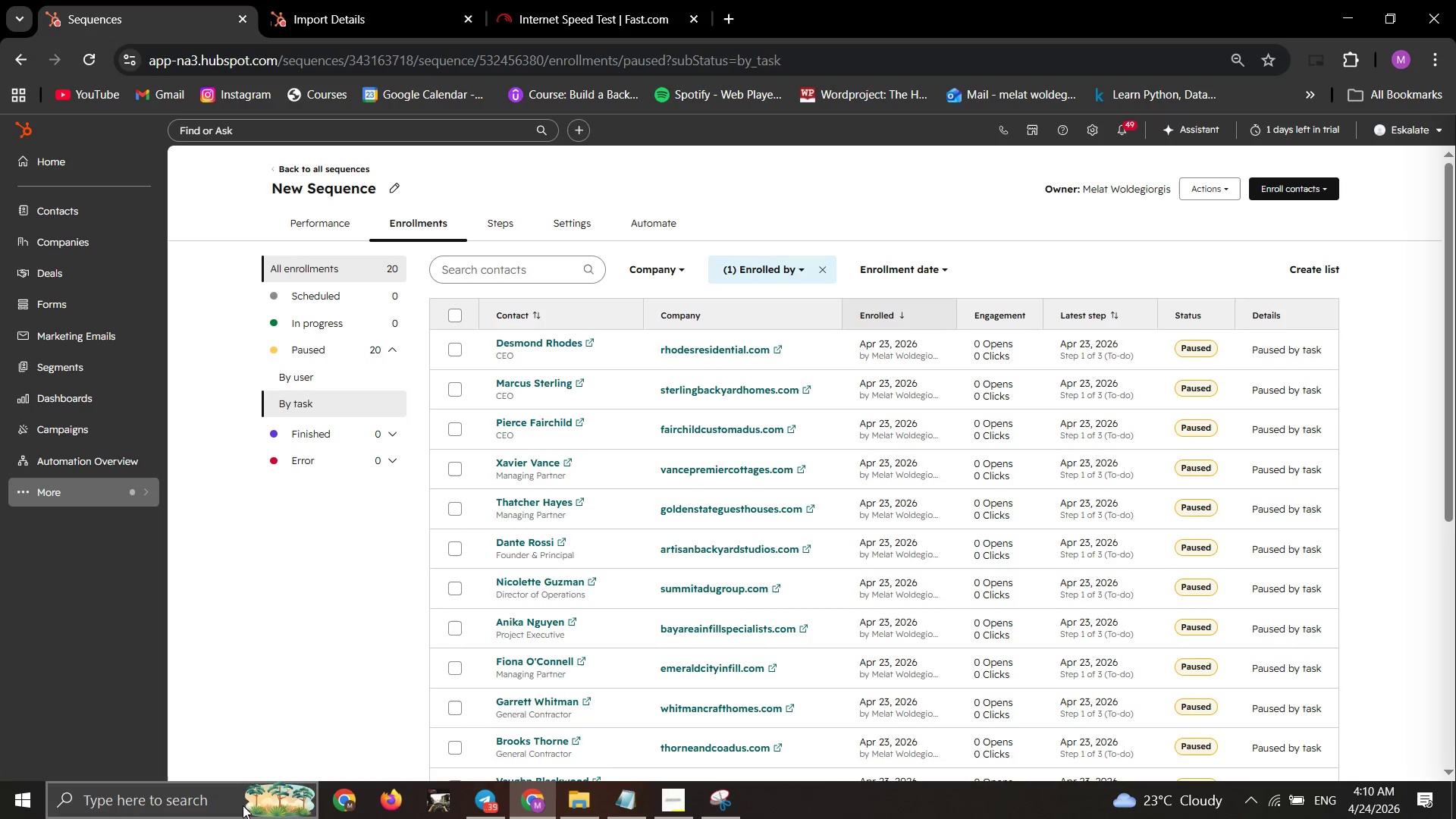 
left_click_drag(start_coordinate=[316, 585], to_coordinate=[315, 560])
 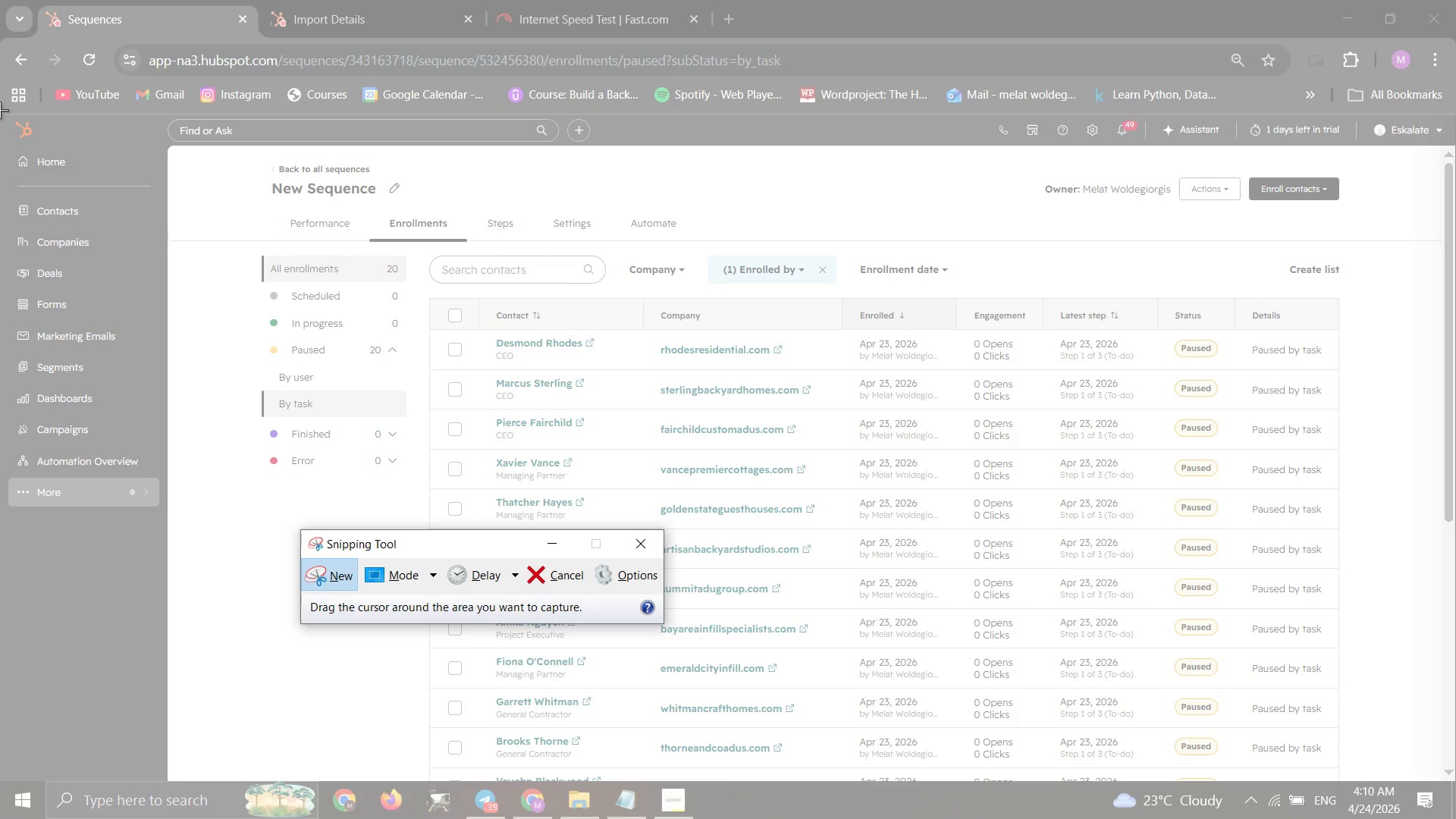 
left_click_drag(start_coordinate=[0, 110], to_coordinate=[1455, 781])
 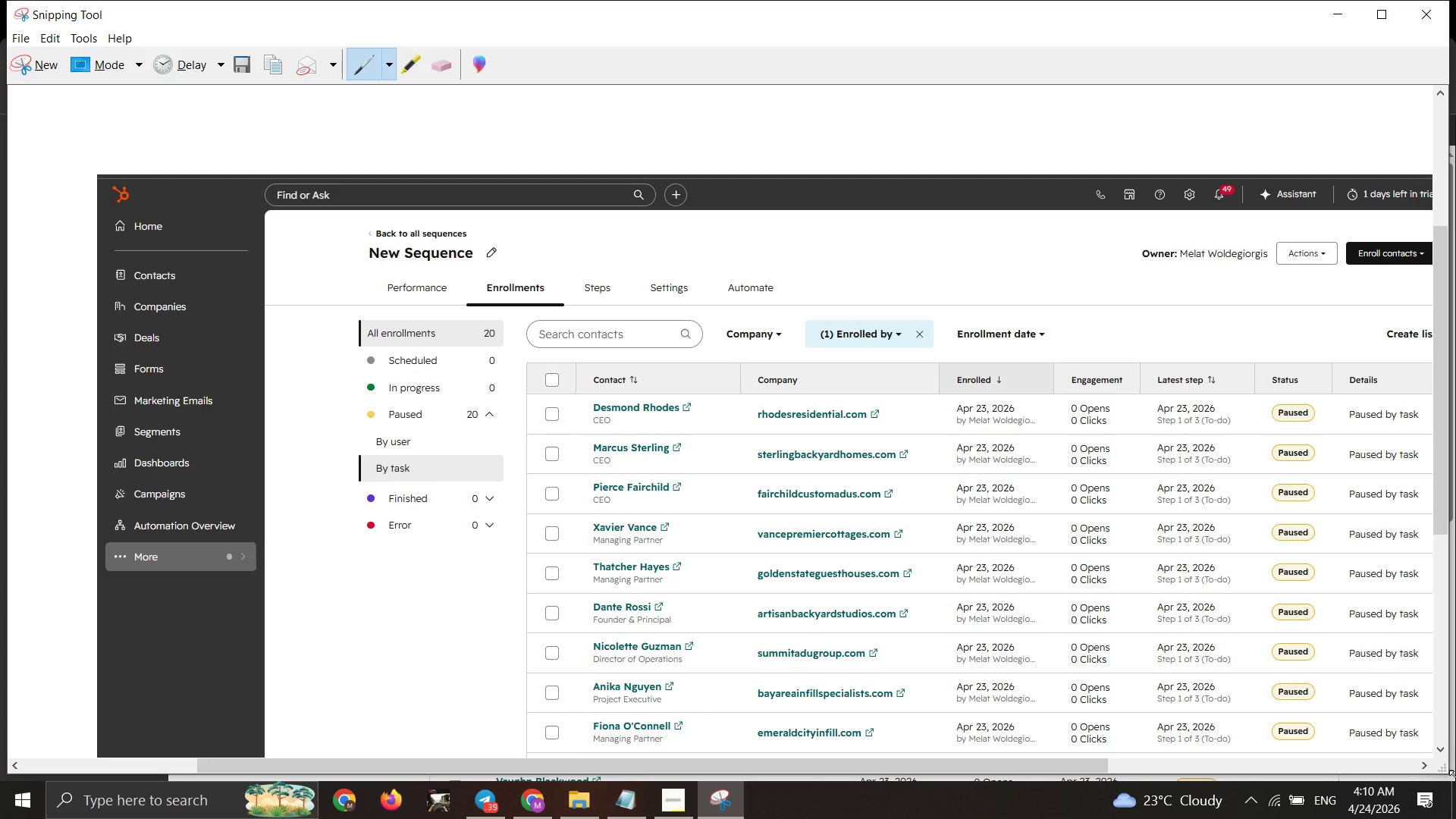 
key(Control+S)
 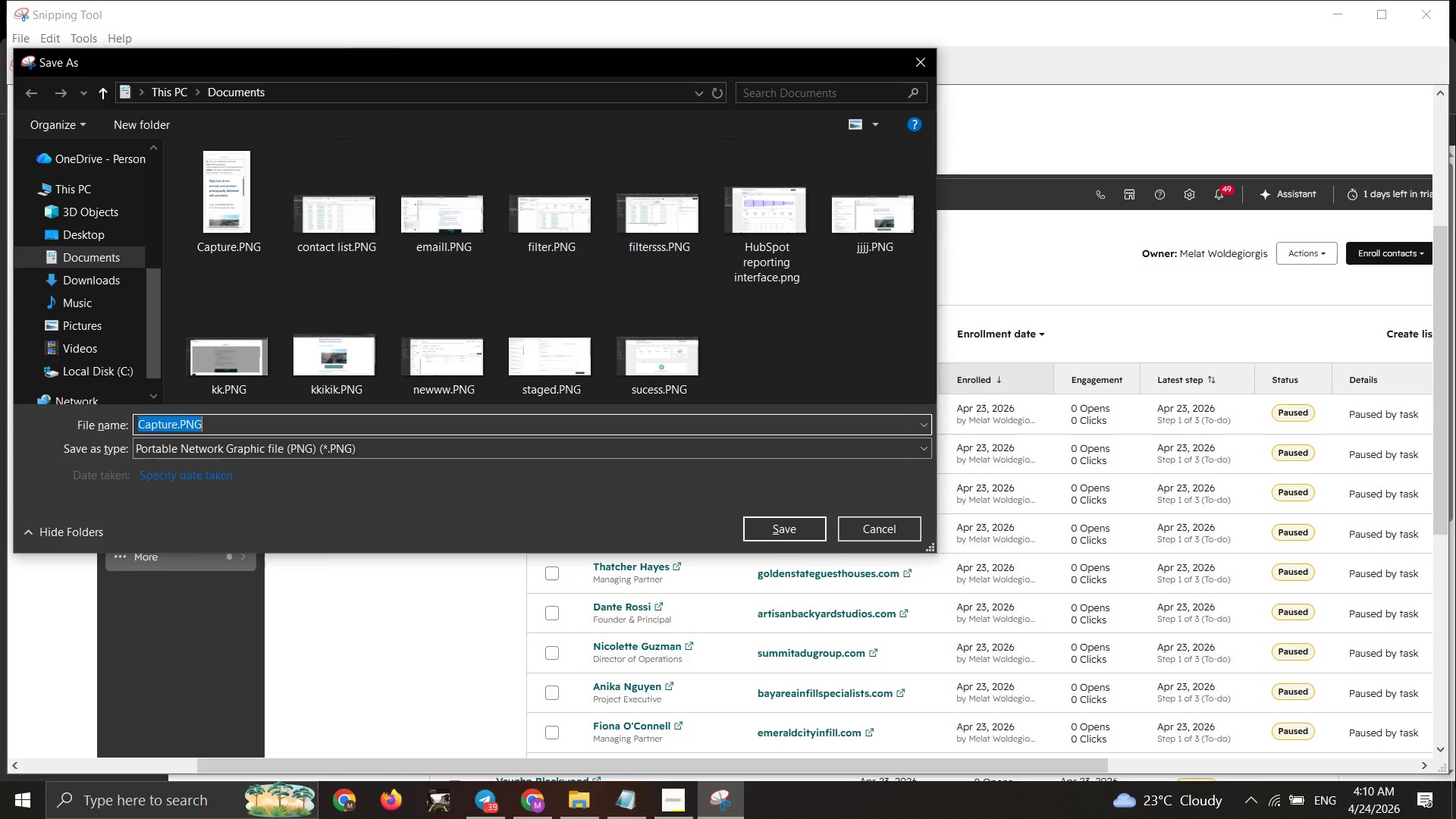 
type(enrolled)
 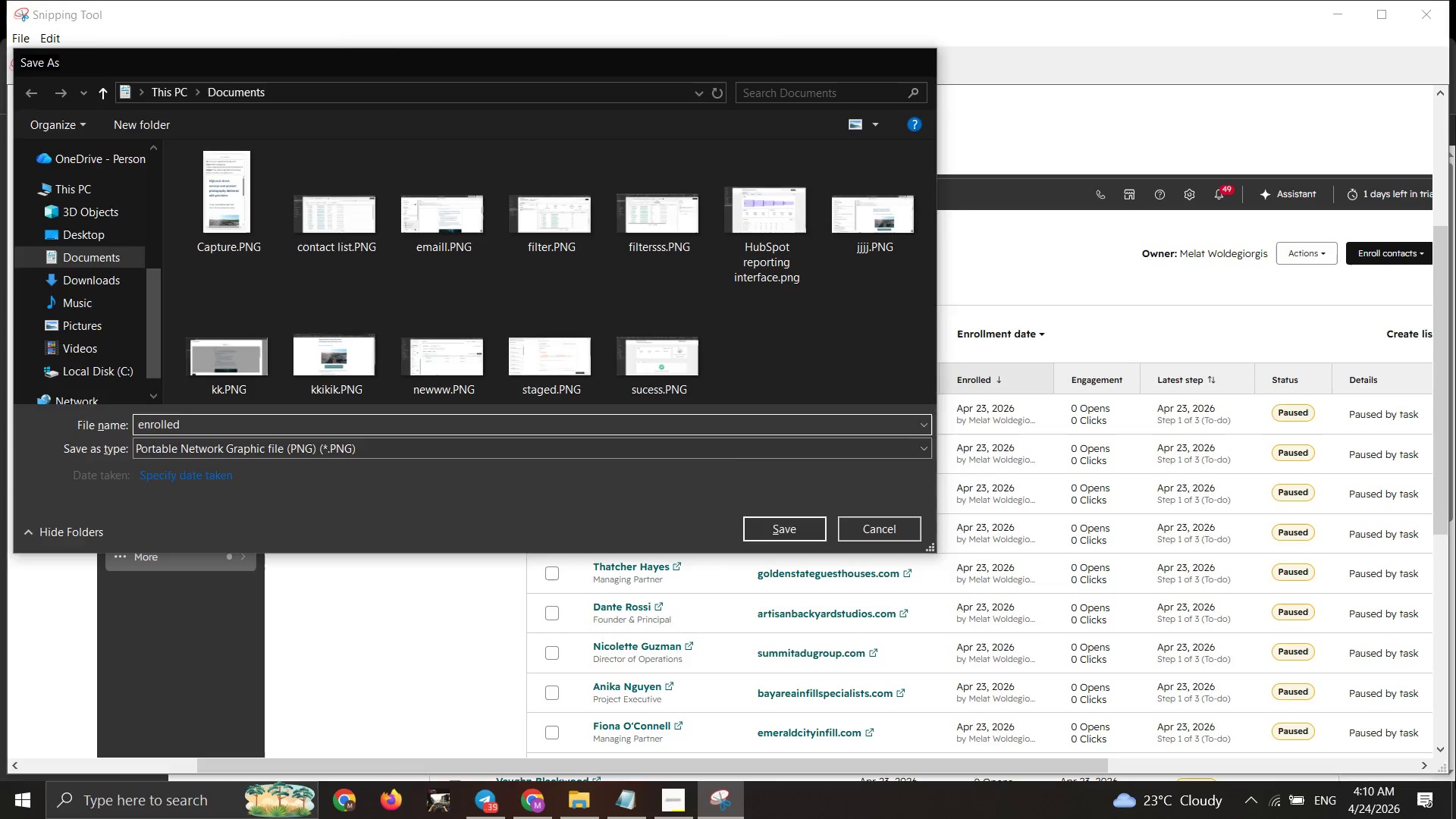 
key(Enter)
 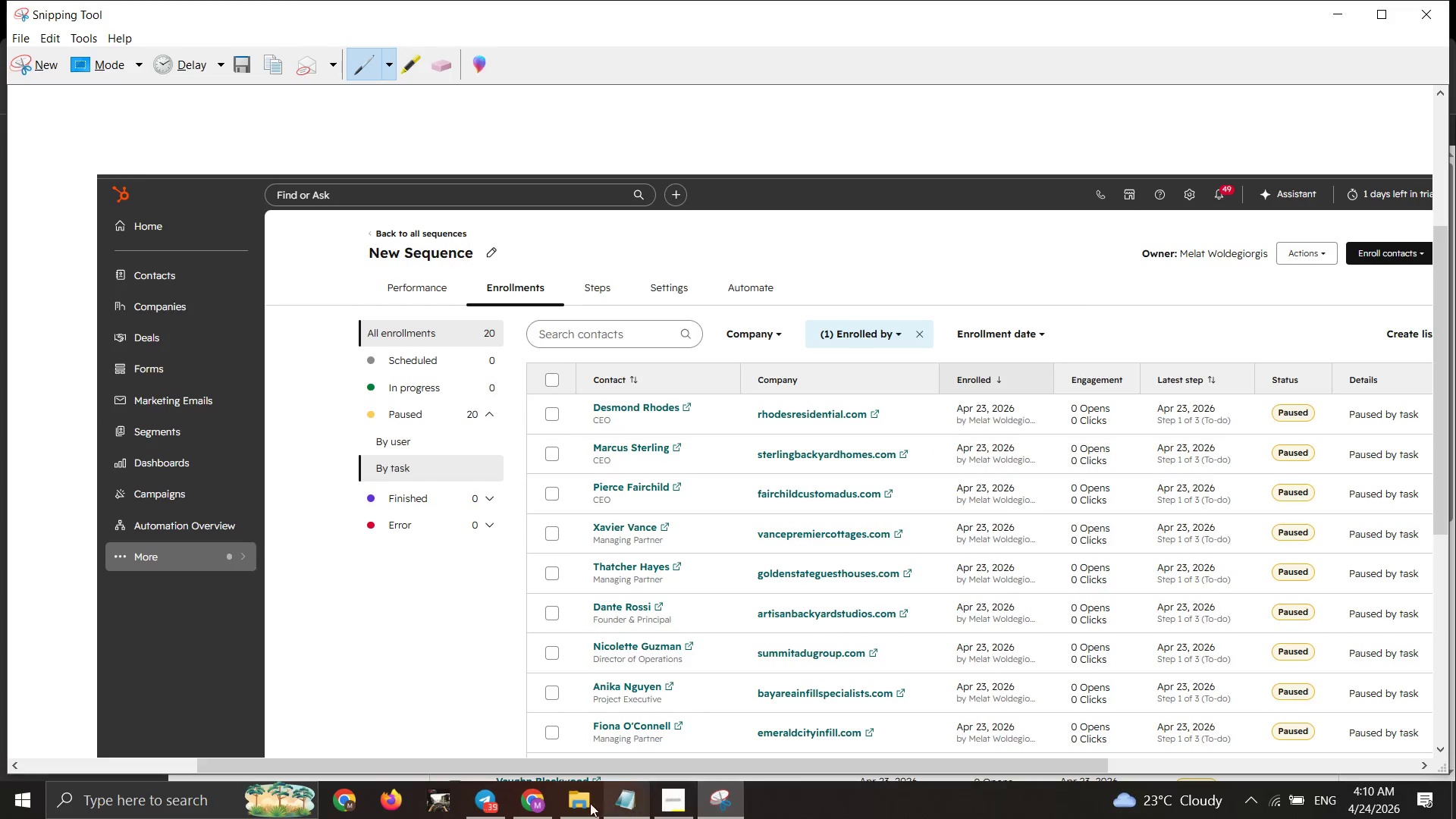 
wait(5.06)
 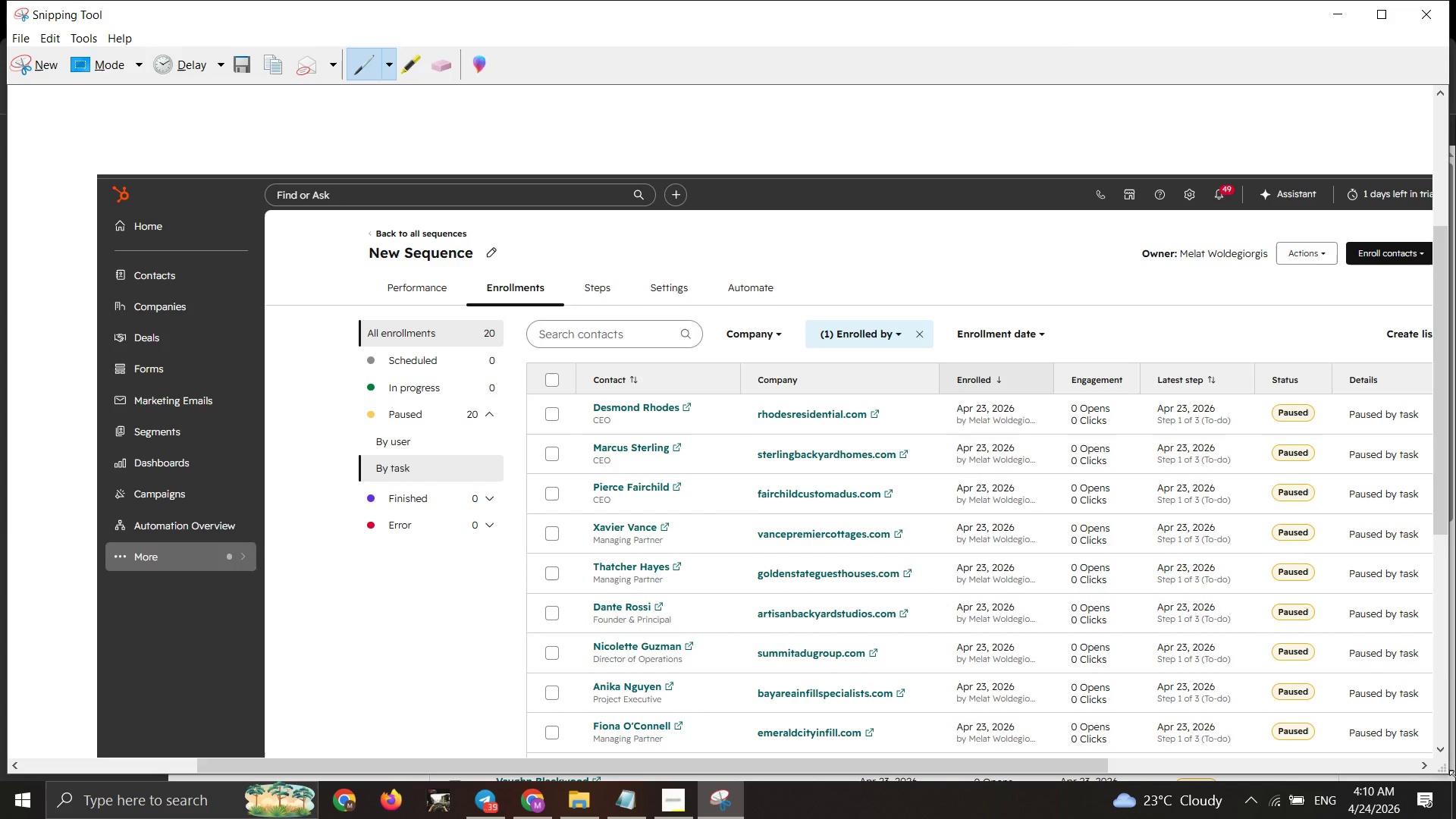 
left_click([529, 806])
 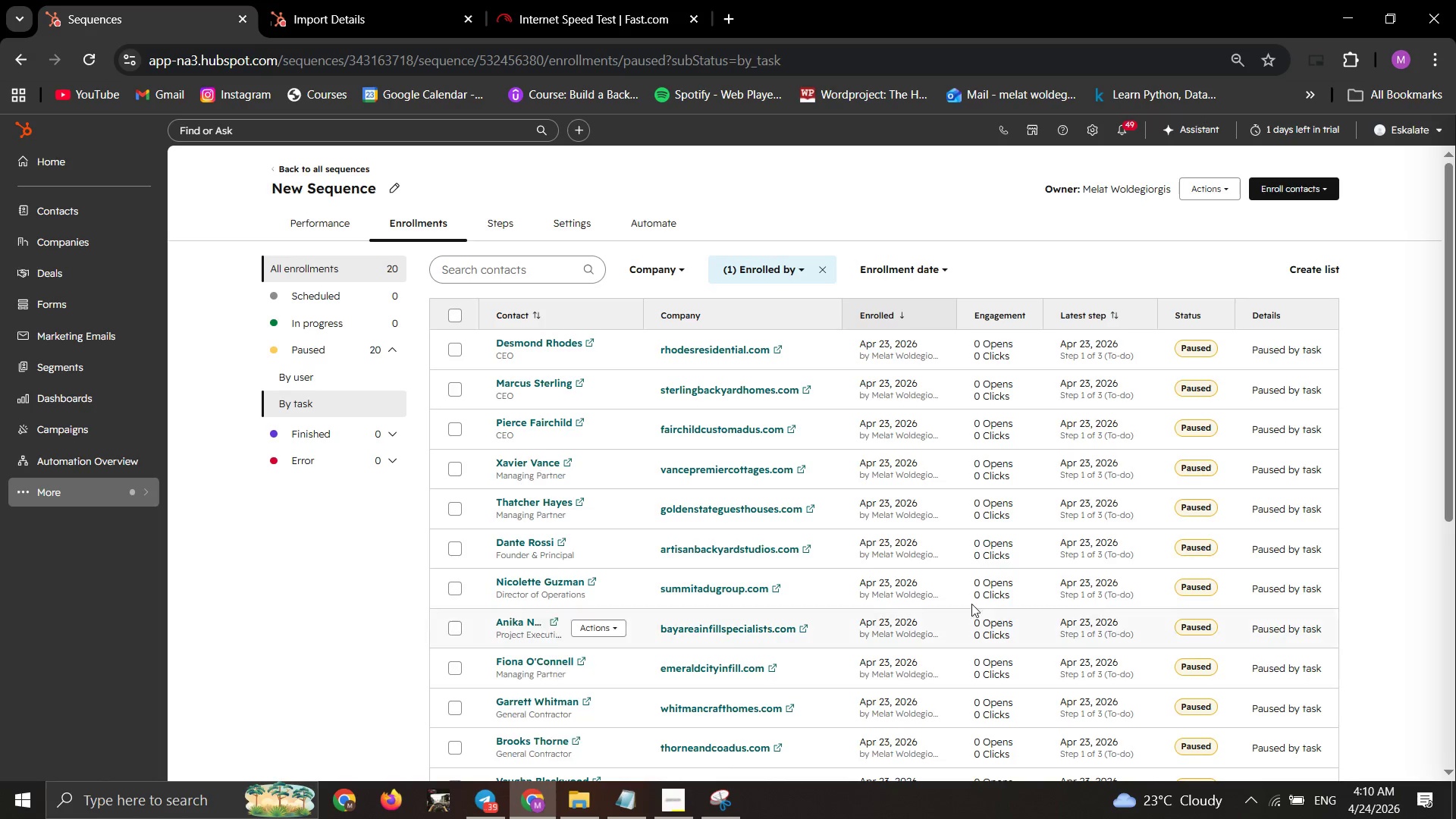 
scroll: coordinate [1037, 598], scroll_direction: none, amount: 0.0
 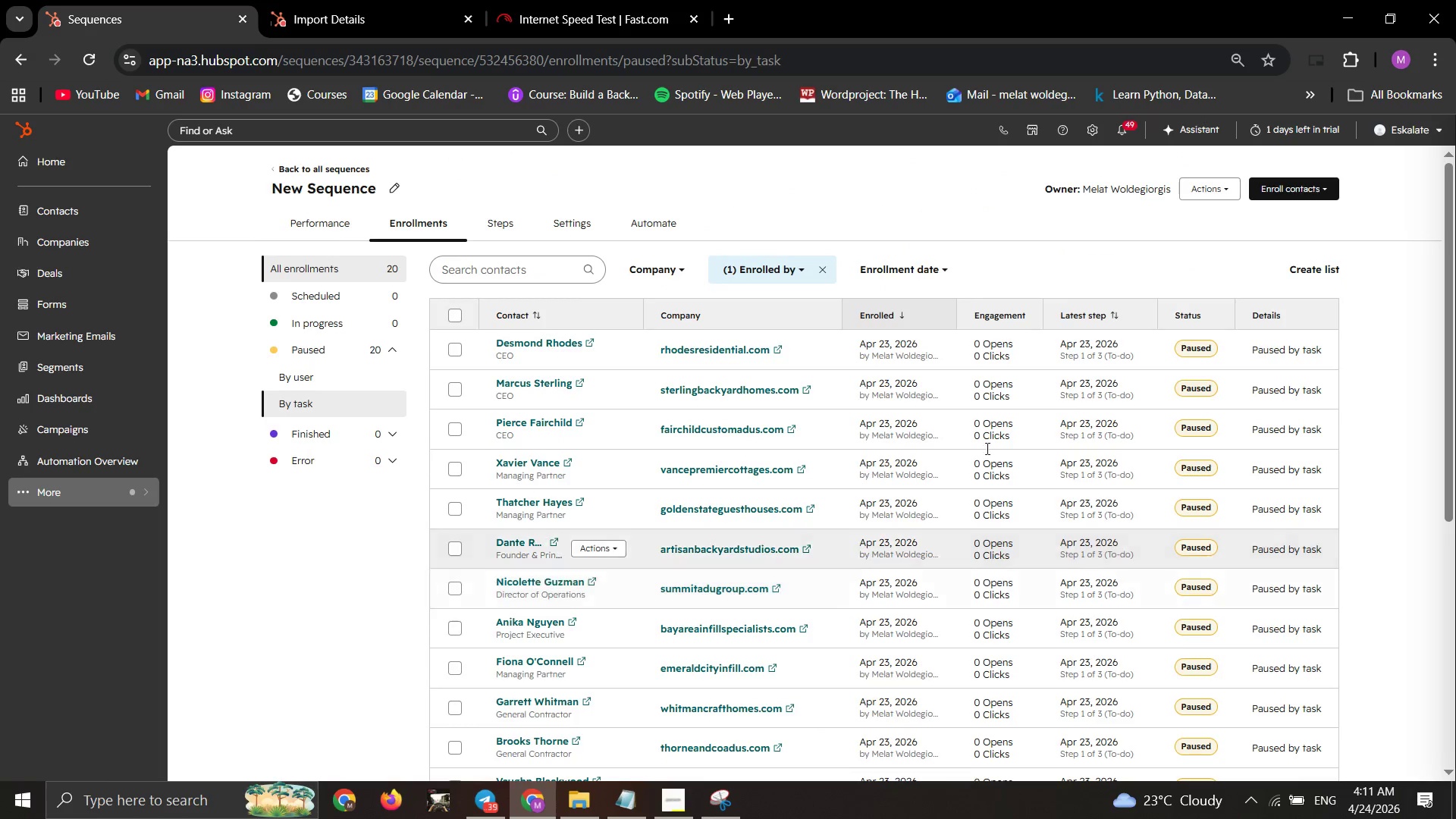 
scroll: coordinate [1041, 431], scroll_direction: up, amount: 3.0
 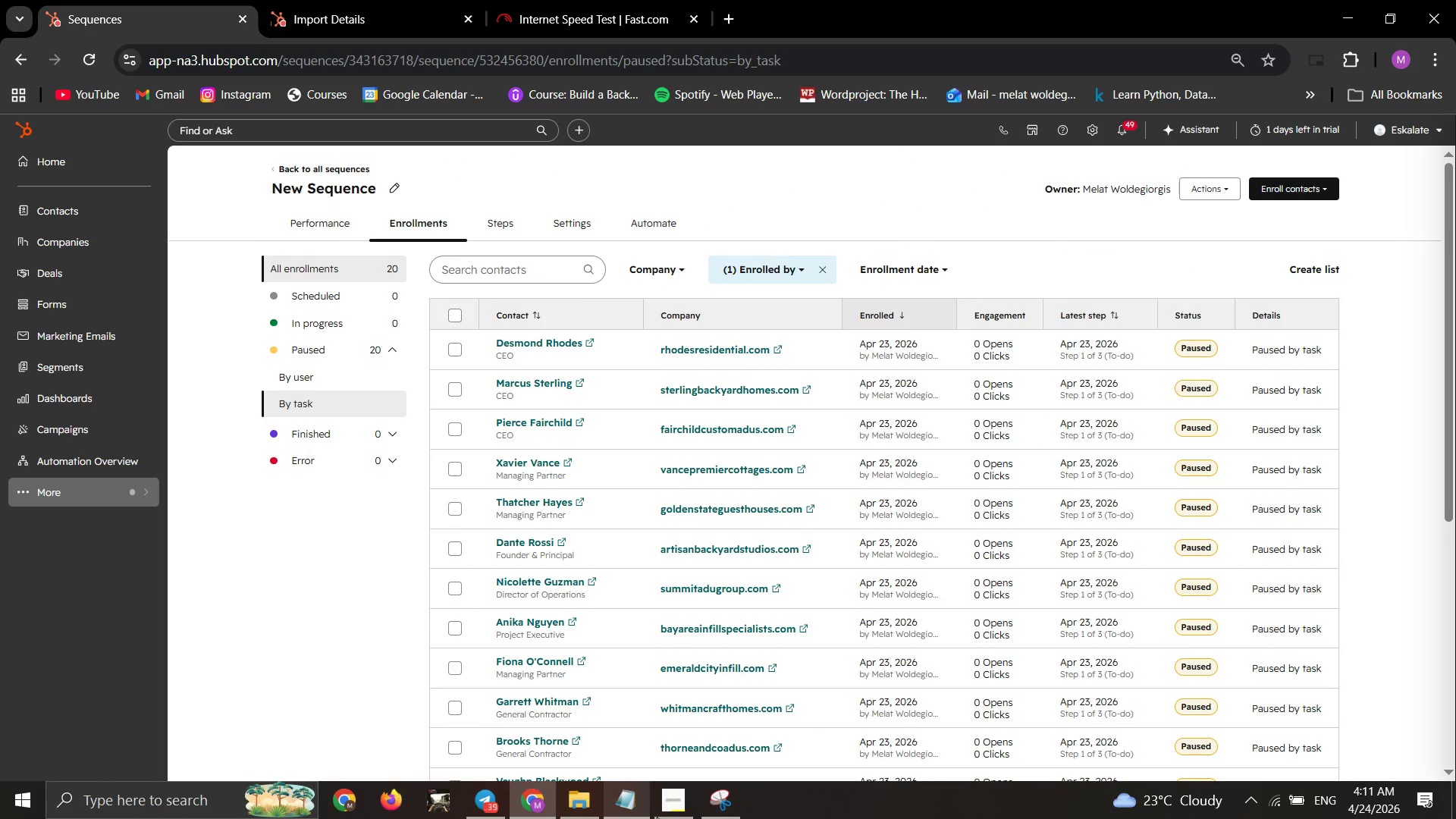 
left_click([676, 809])